 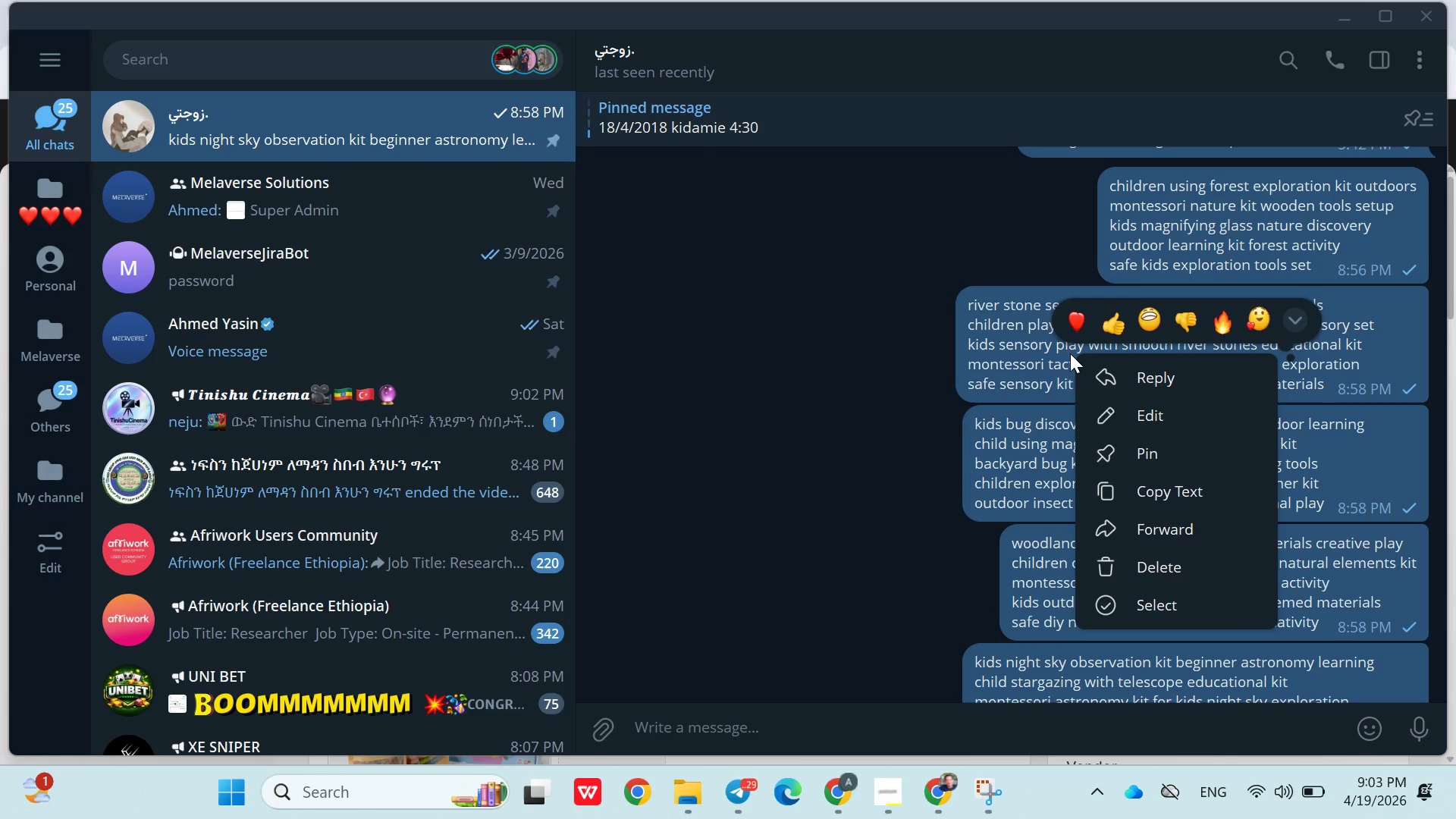 
left_click([1176, 483])
 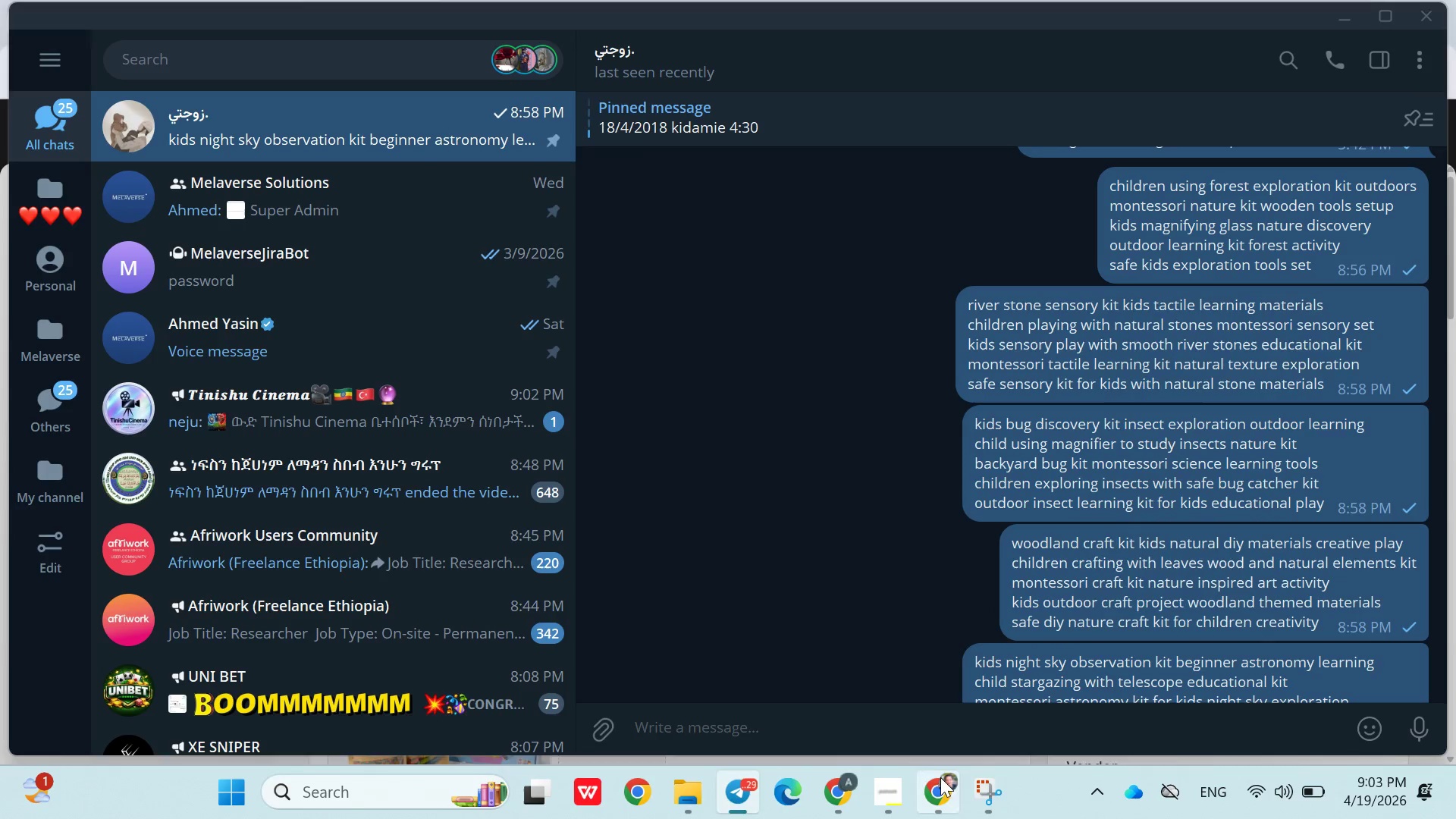 
left_click([940, 781])
 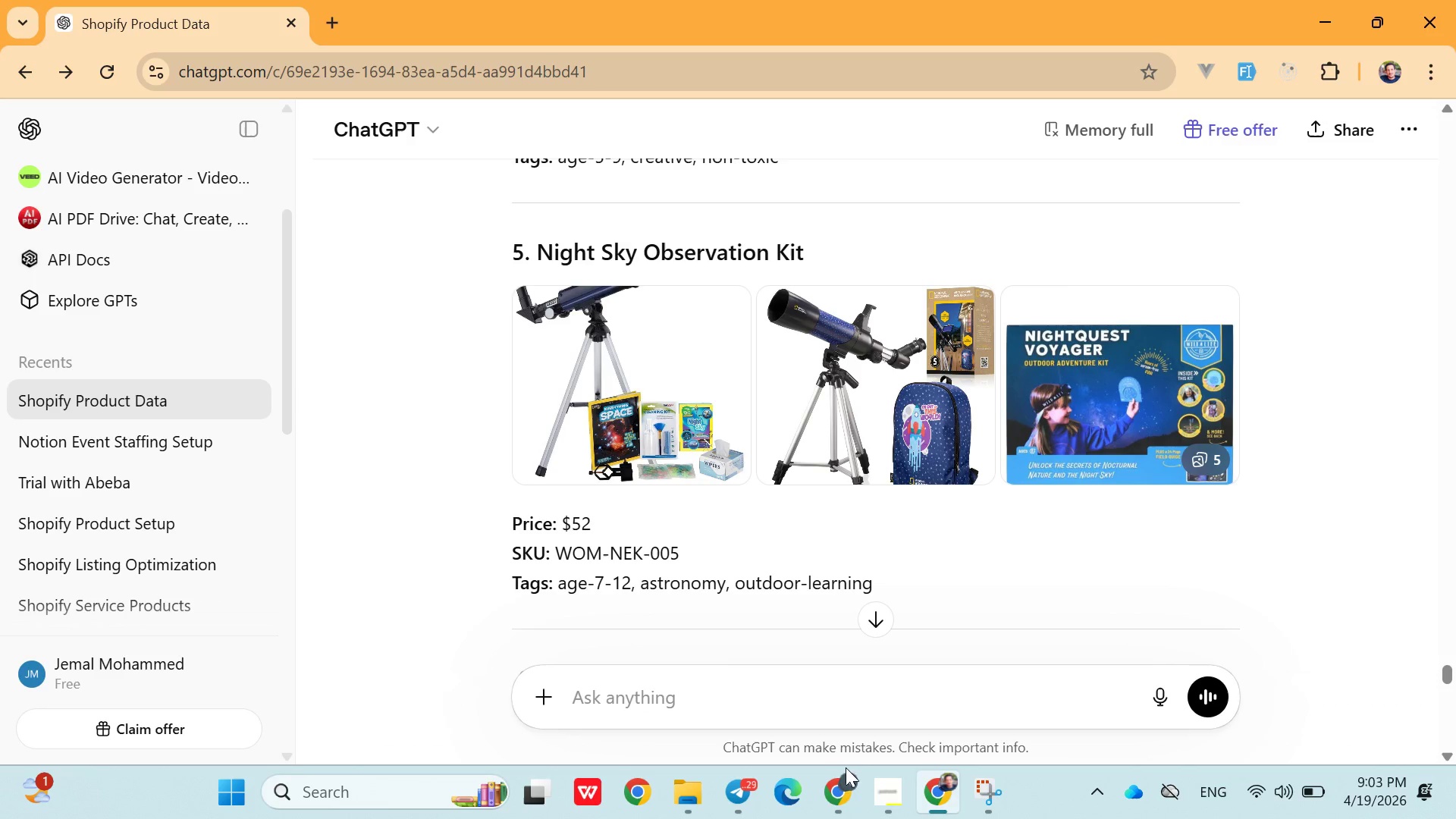 
left_click([841, 788])
 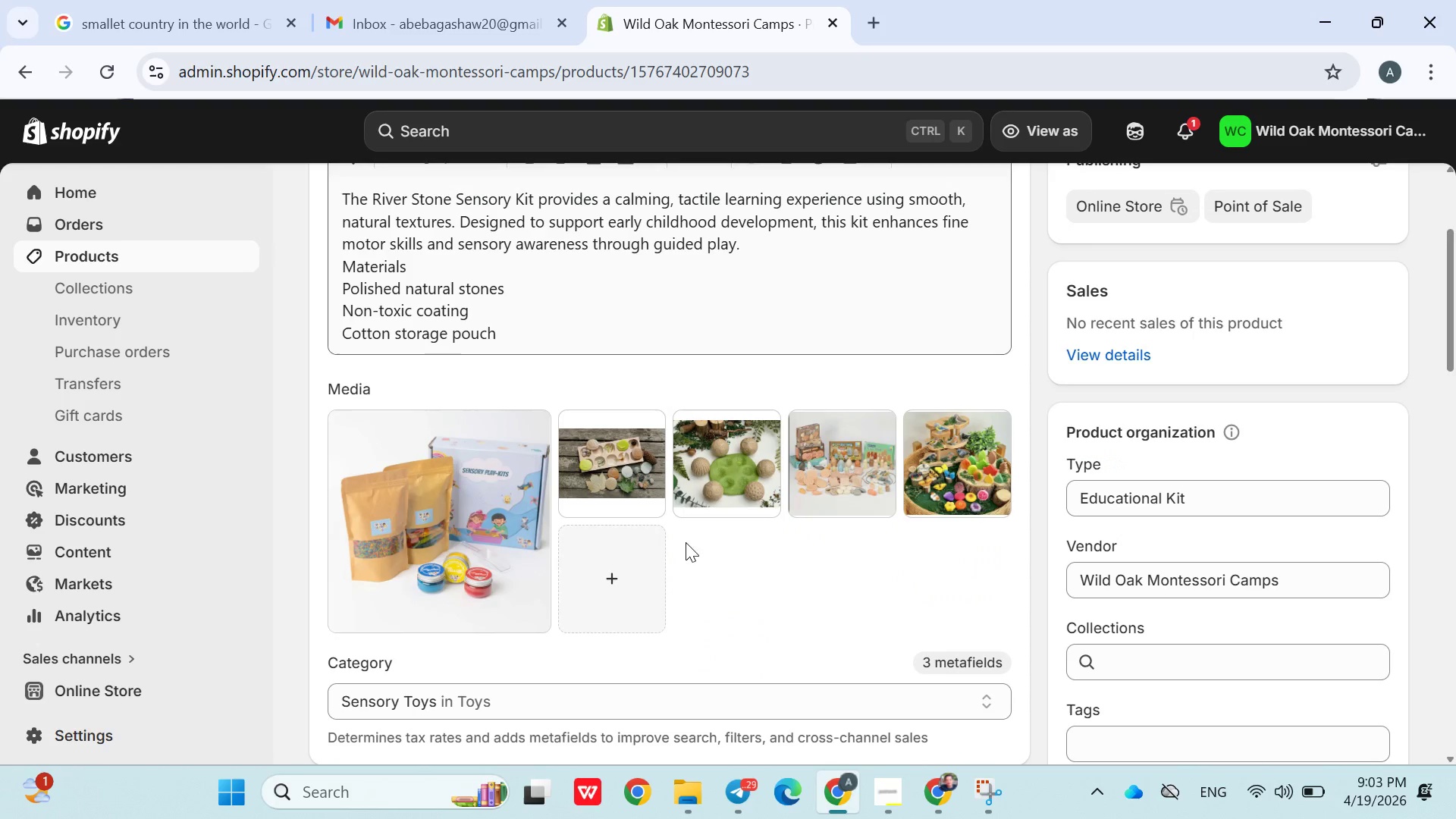 
left_click([504, 527])
 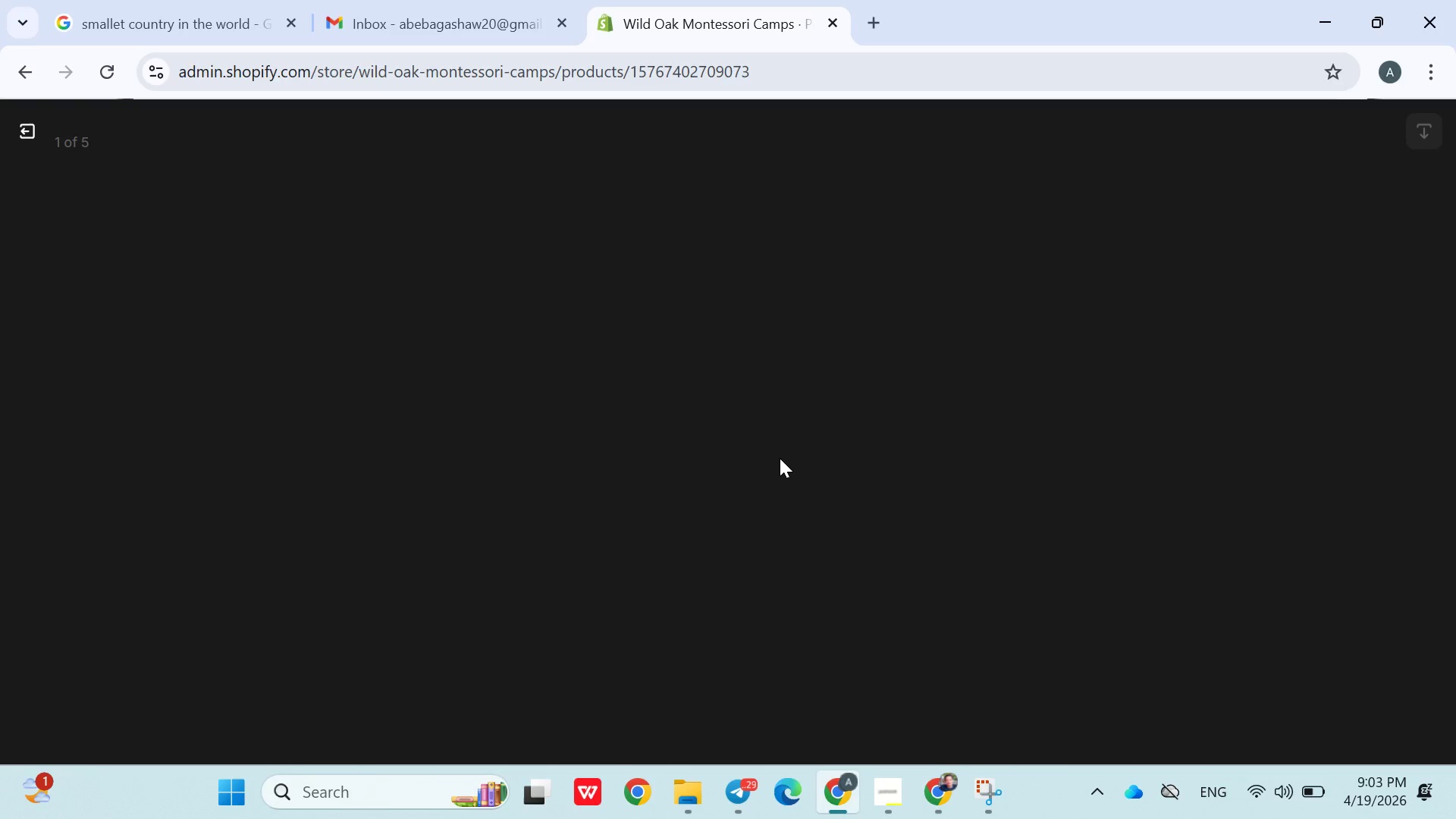 
wait(7.66)
 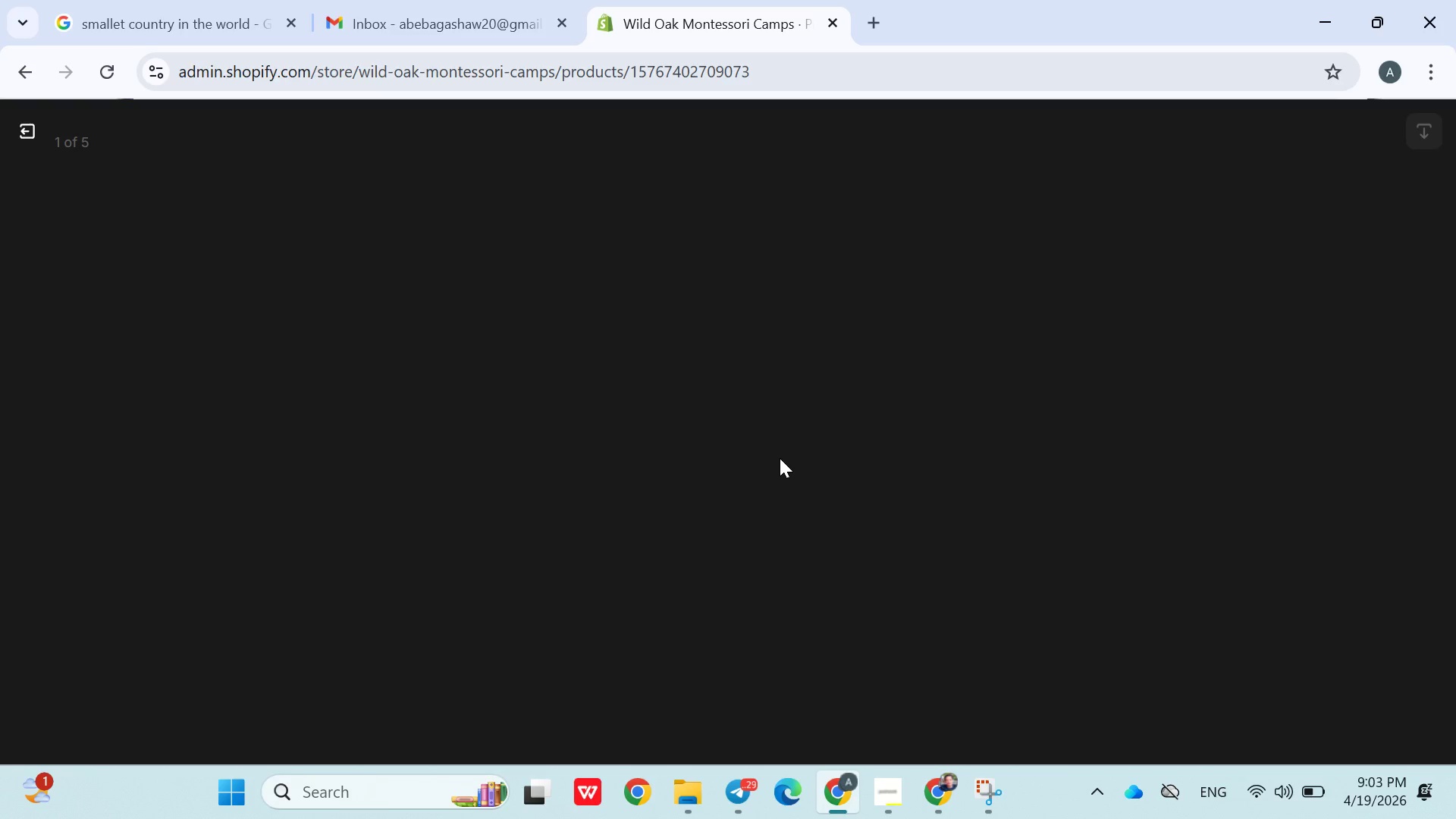 
left_click([1094, 386])
 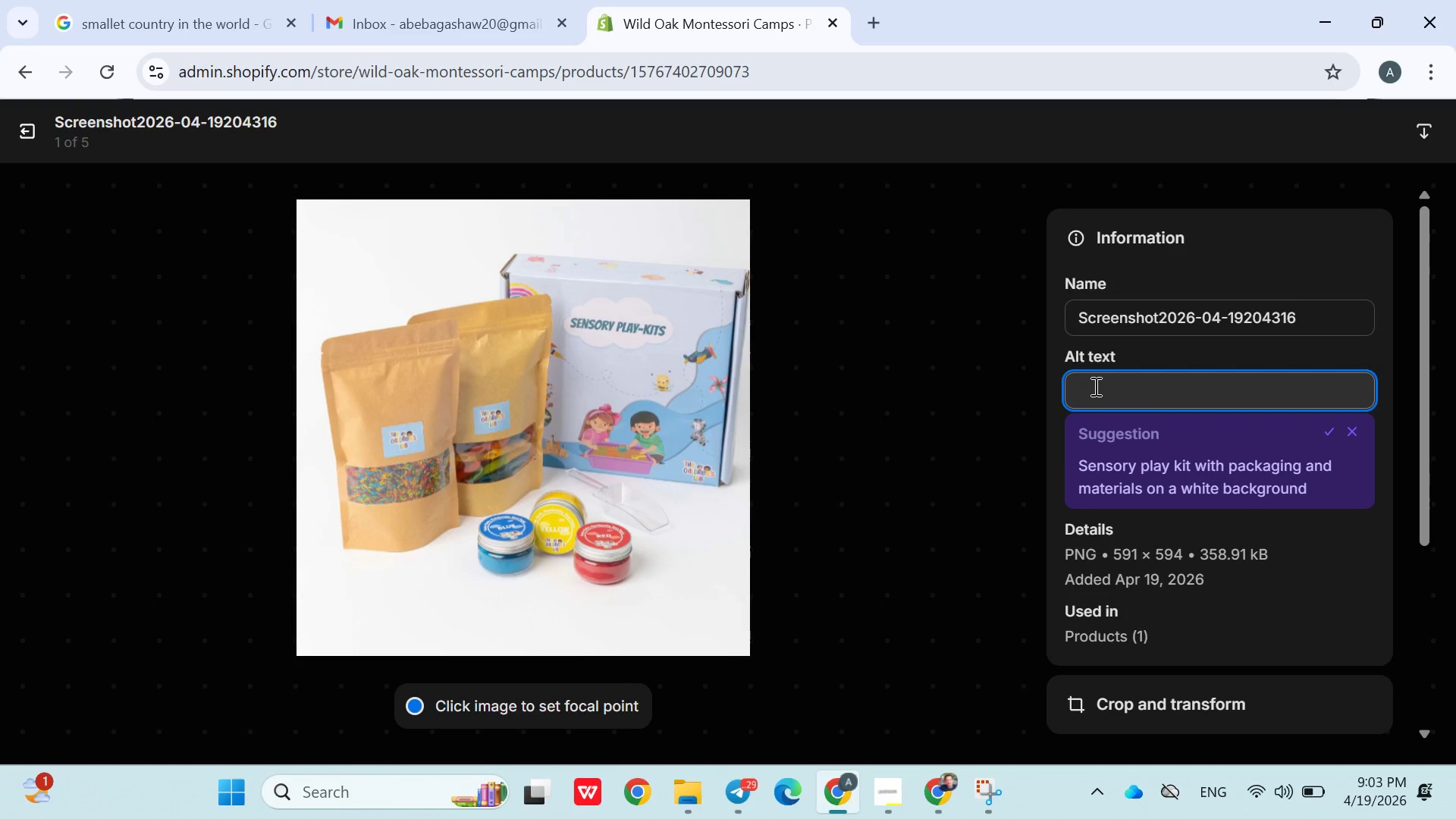 
key(Control+ControlLeft)
 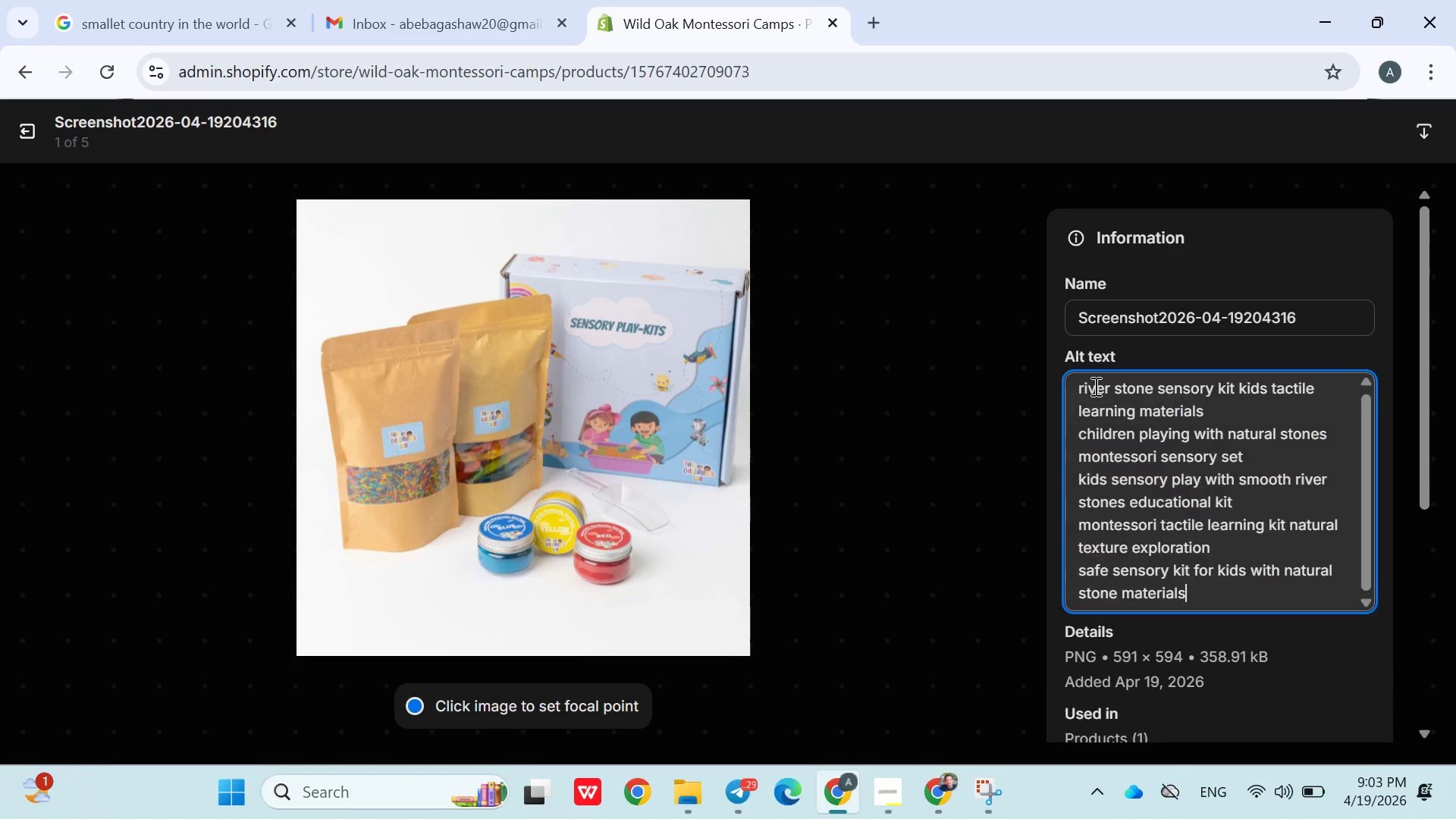 
key(Control+V)
 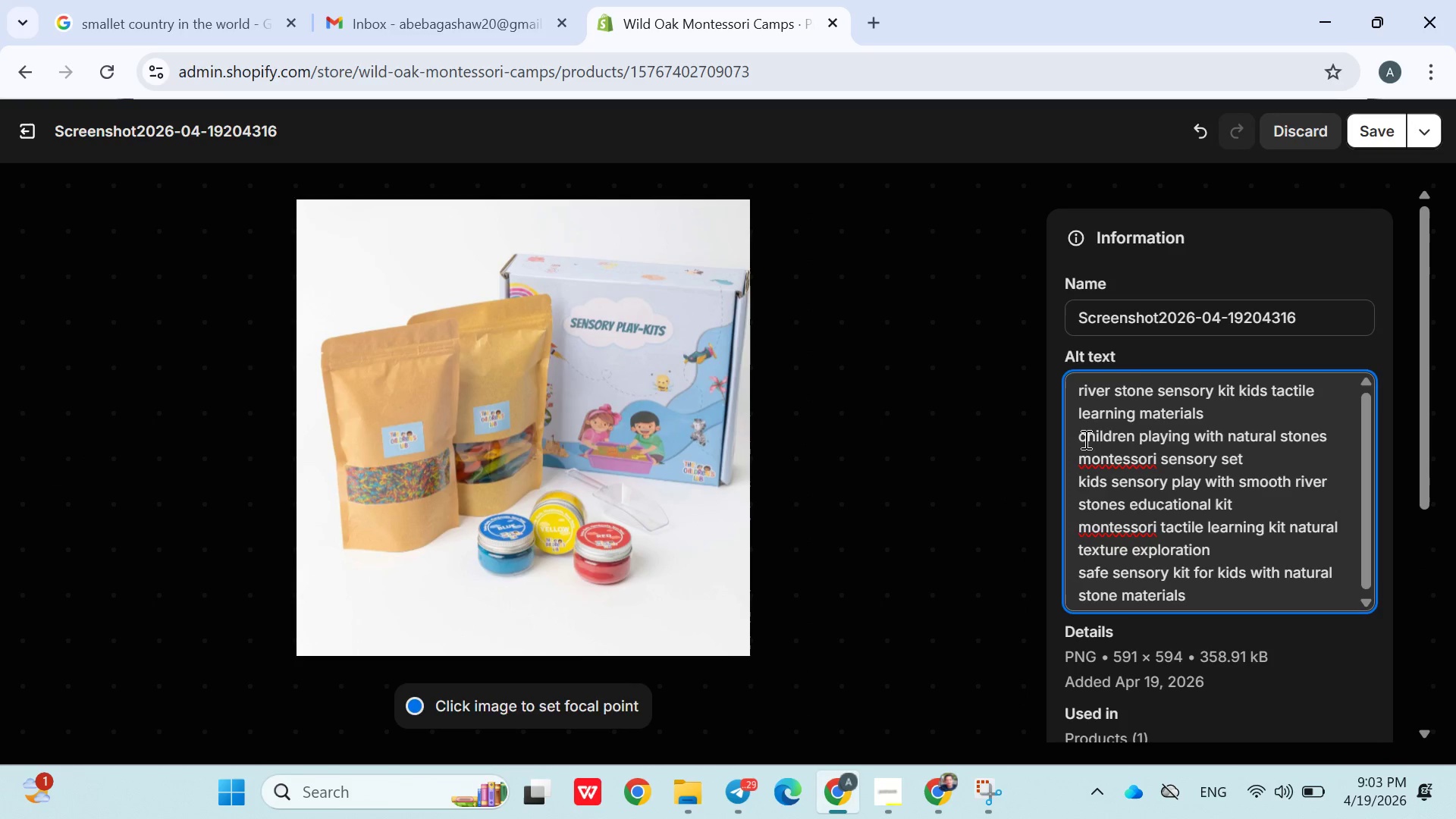 
left_click([1083, 439])
 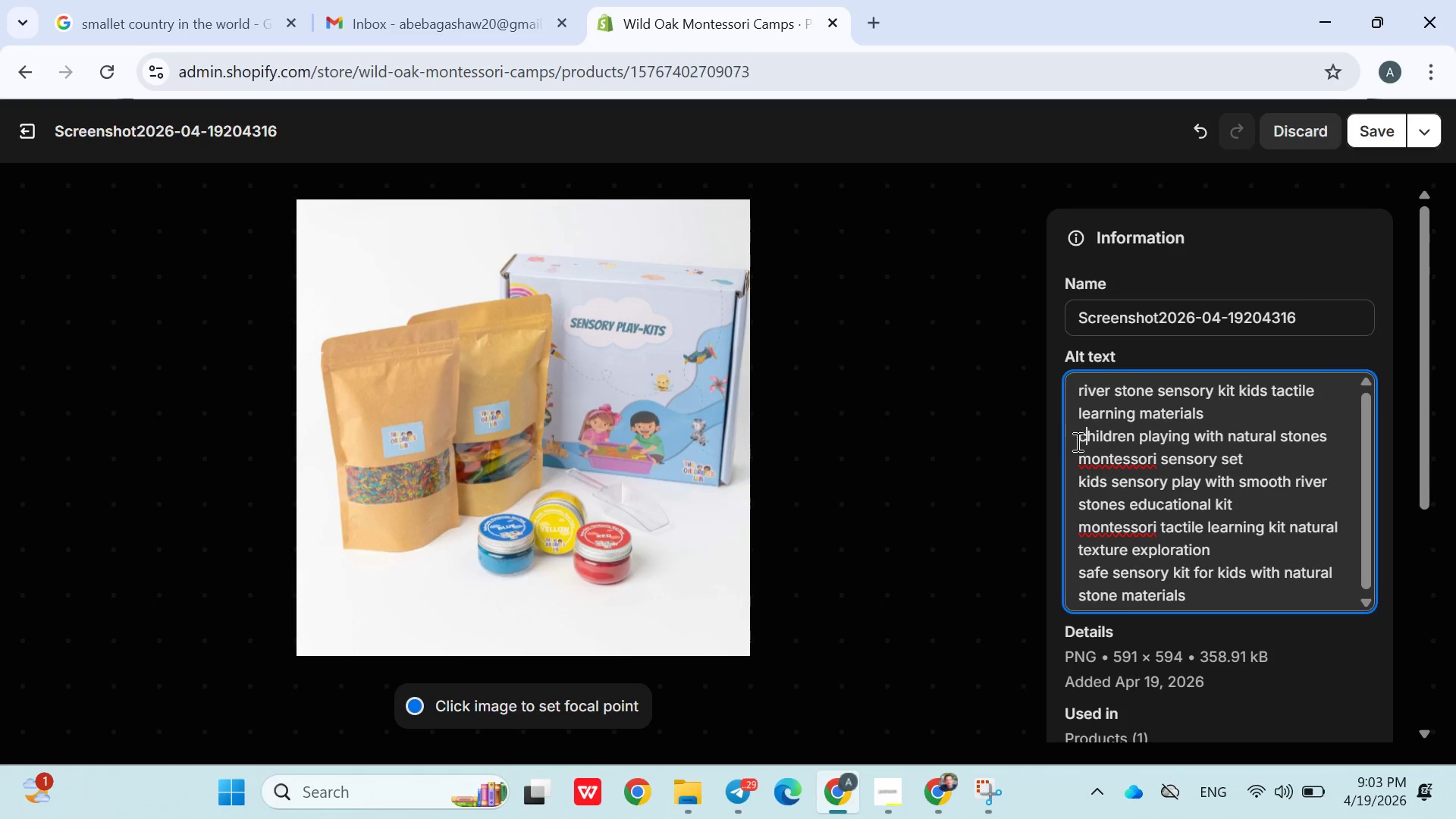 
left_click([1076, 441])
 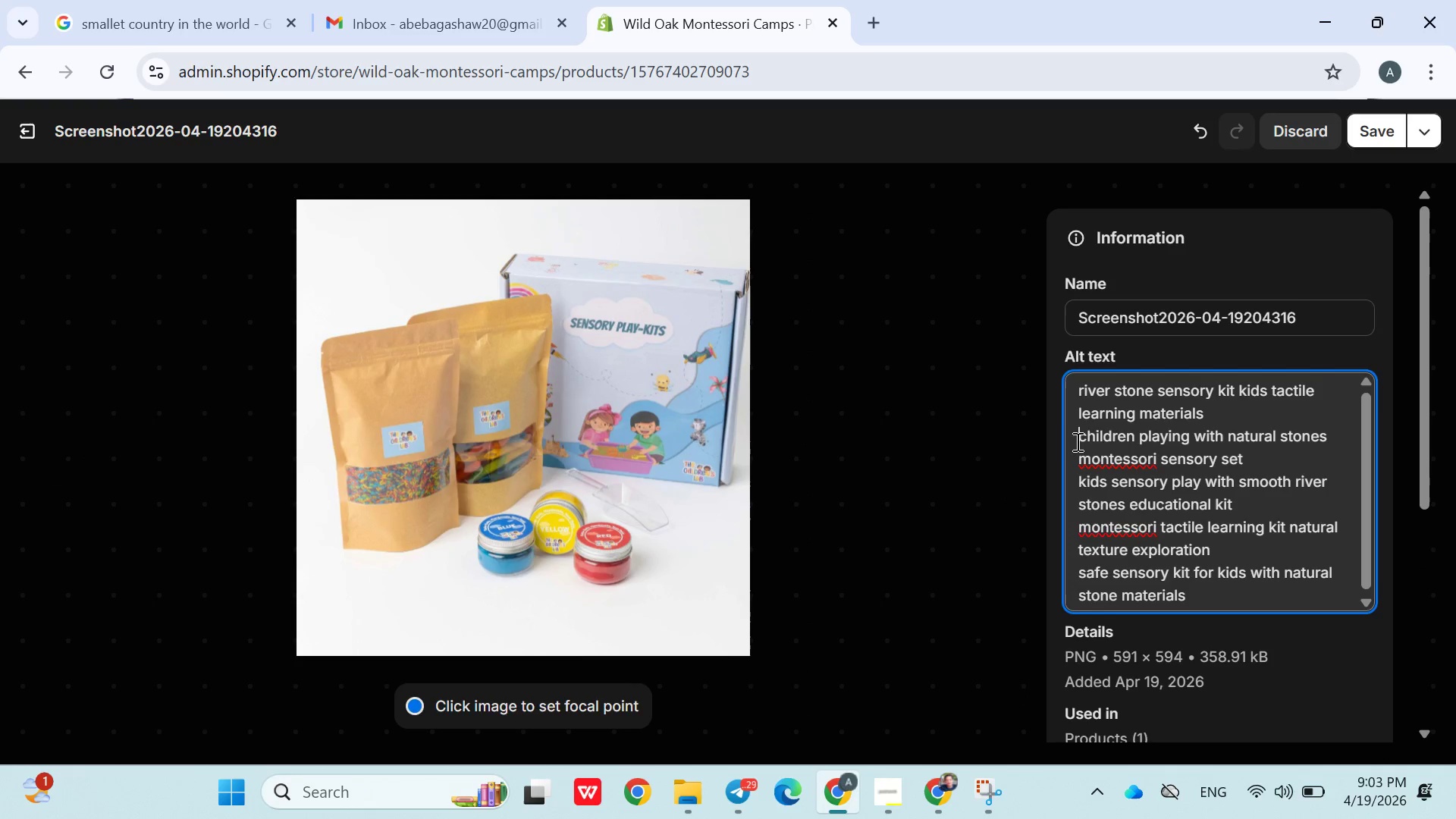 
left_click_drag(start_coordinate=[1076, 441], to_coordinate=[1271, 610])
 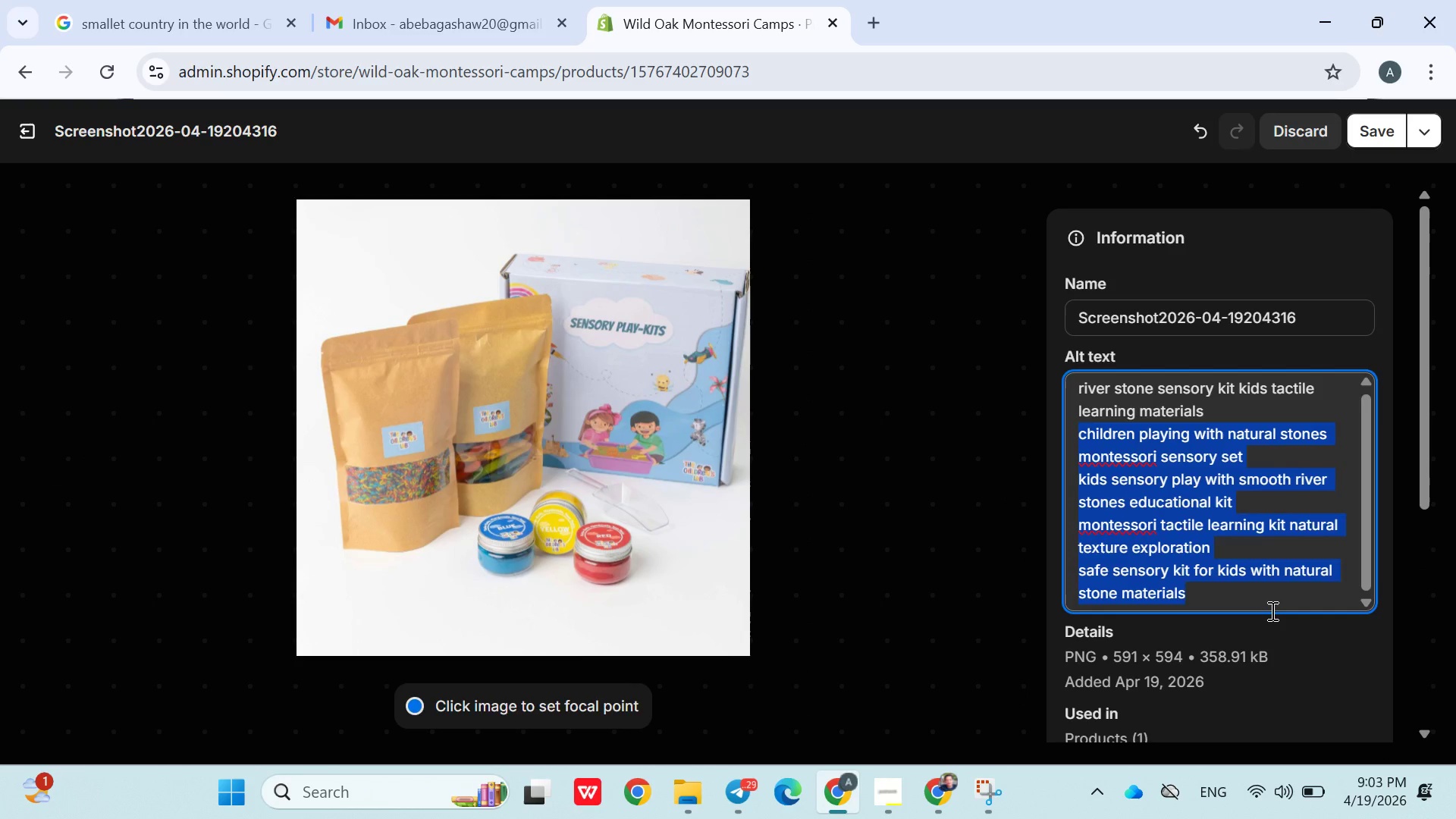 
key(Control+X)
 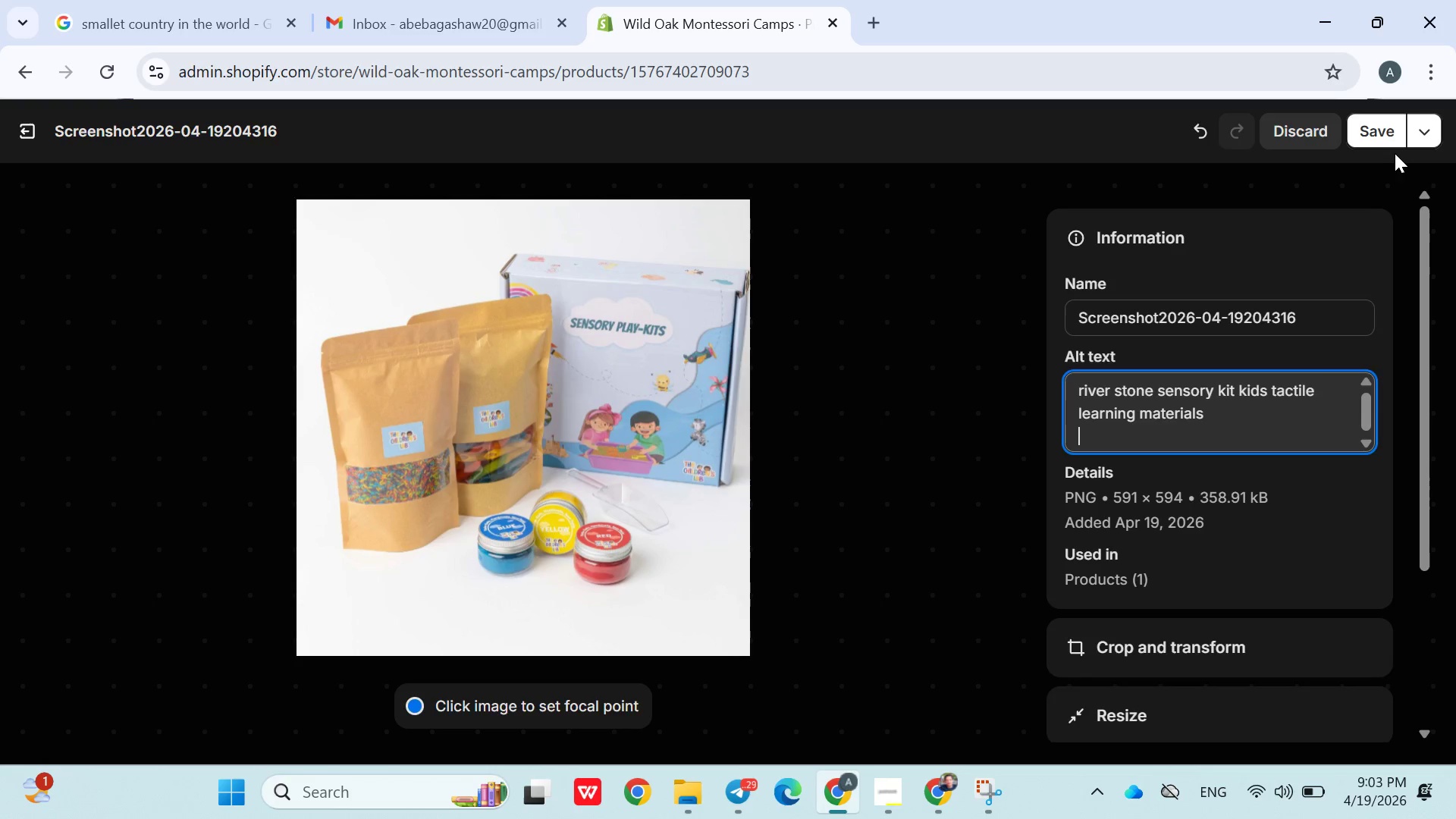 
left_click([1391, 152])
 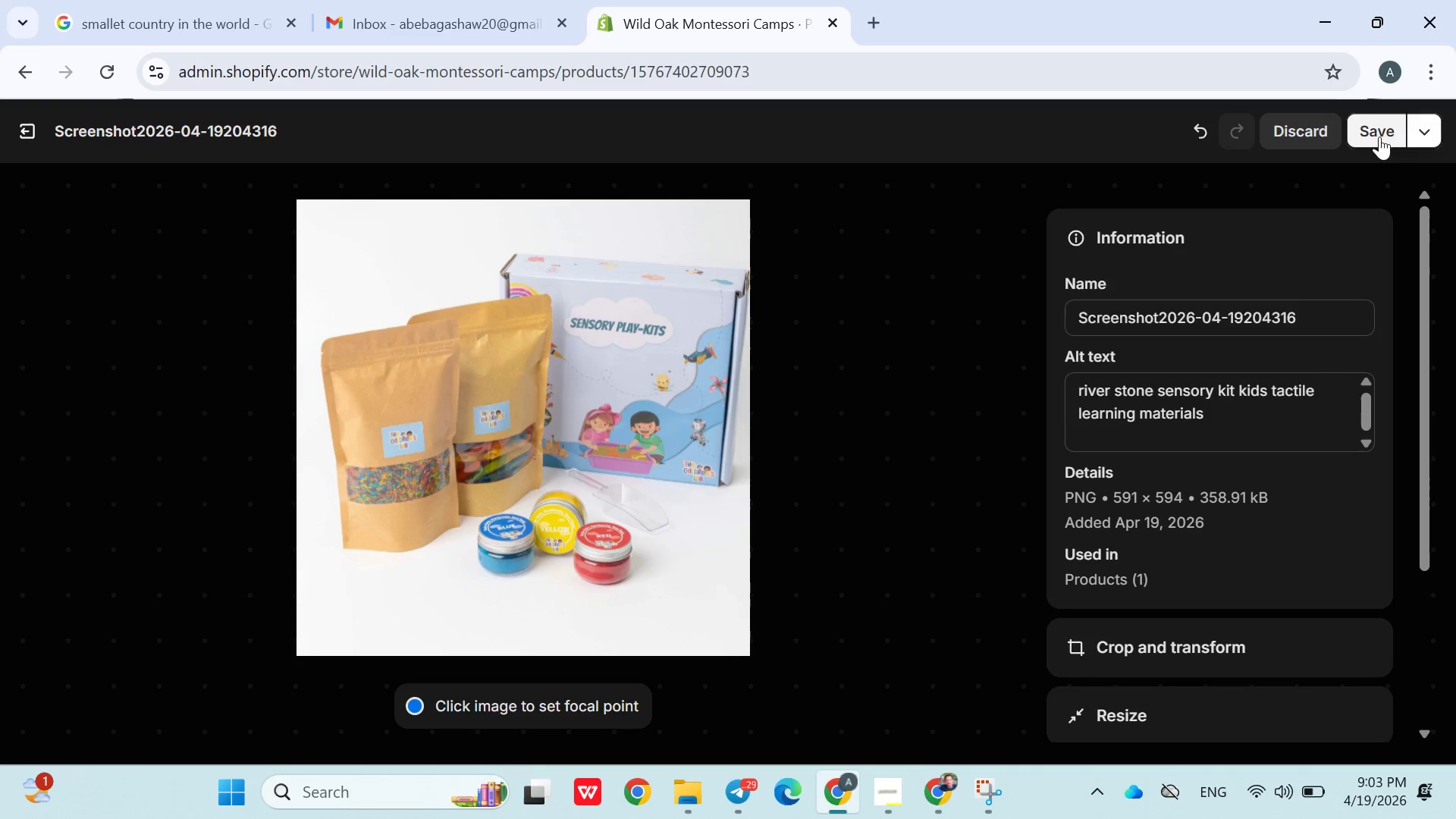 
left_click([1379, 136])
 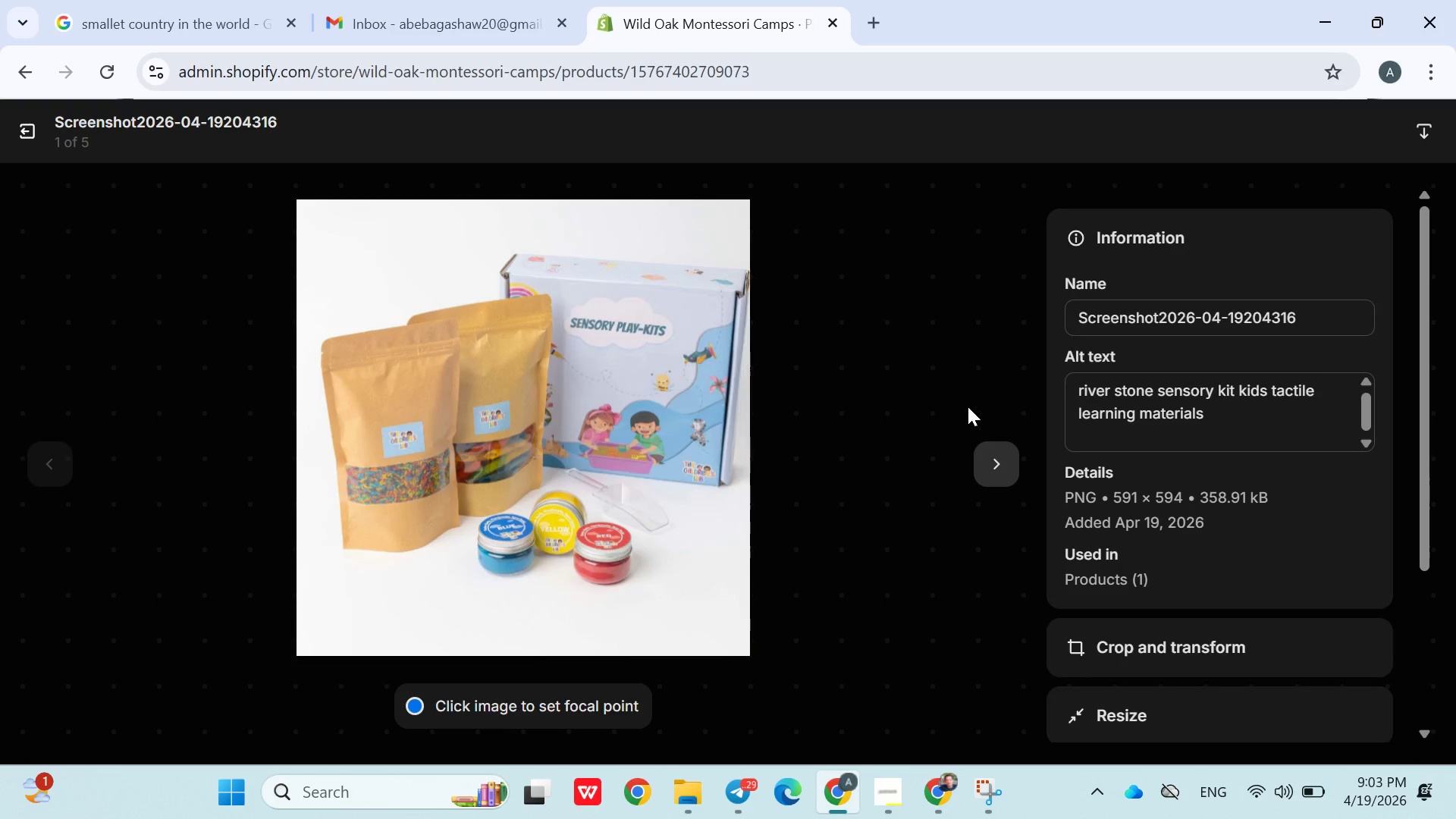 
left_click([990, 466])
 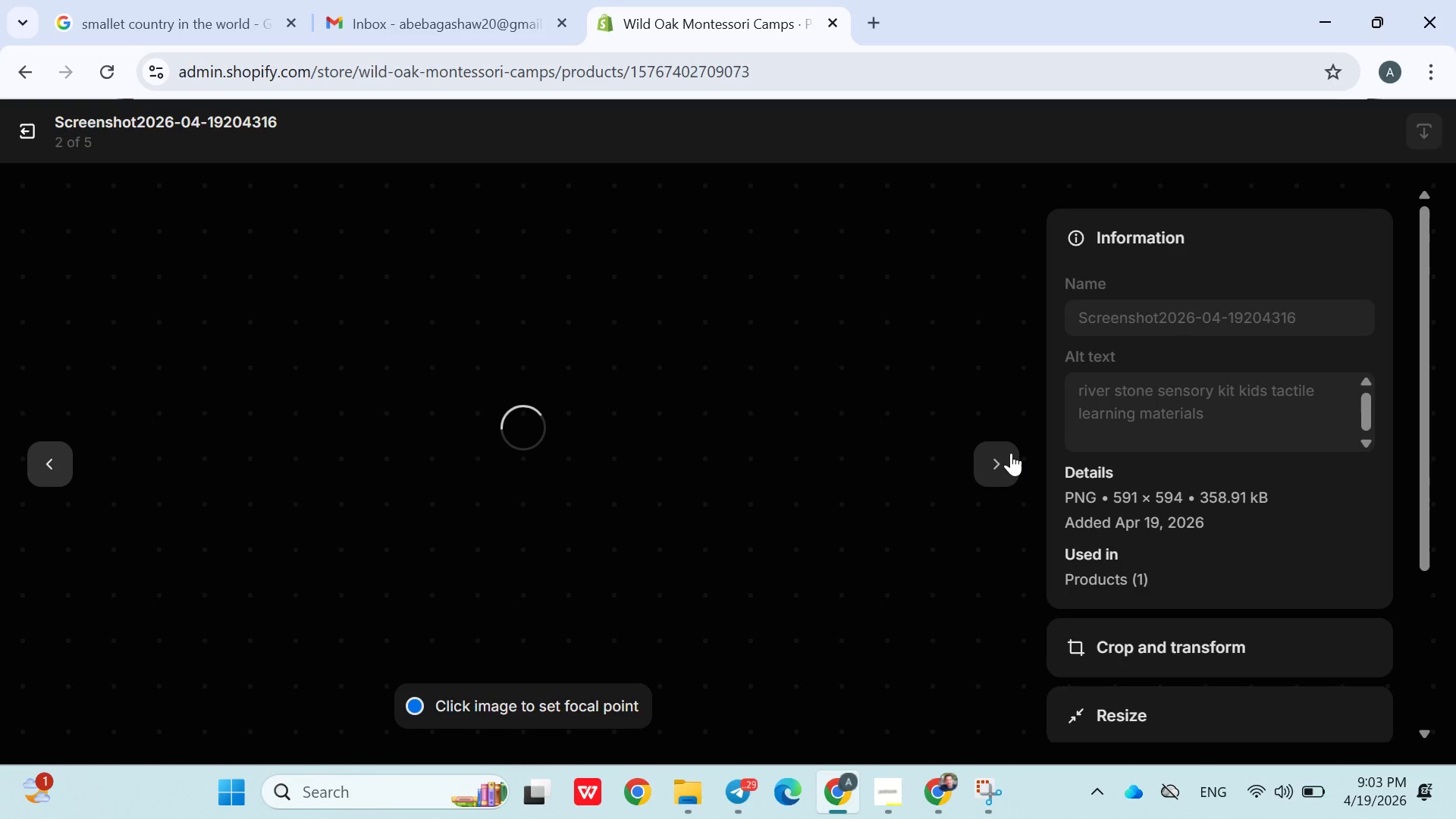 
wait(13.42)
 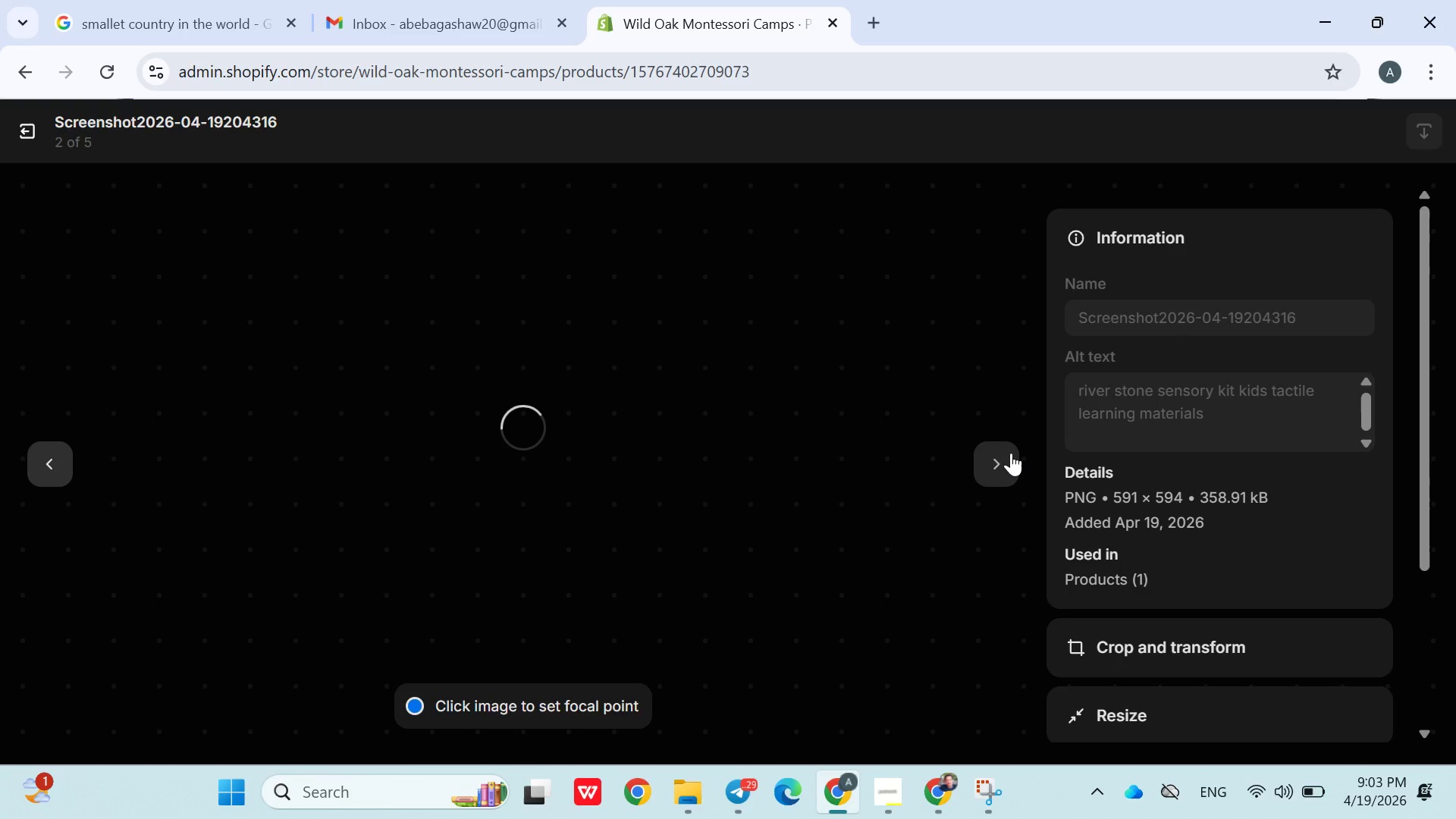 
mouse_move([1181, 413])
 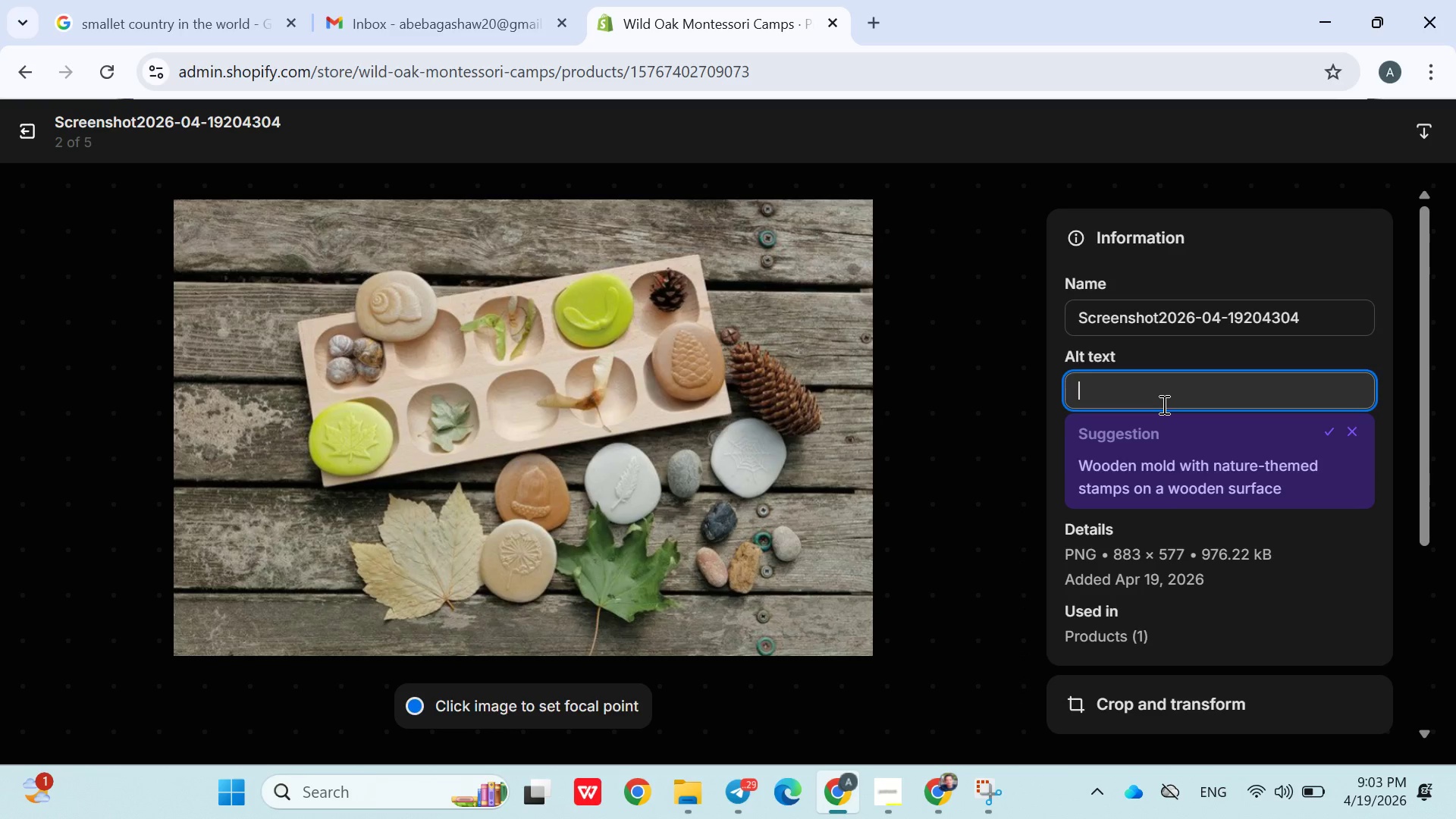 
left_click([1163, 404])
 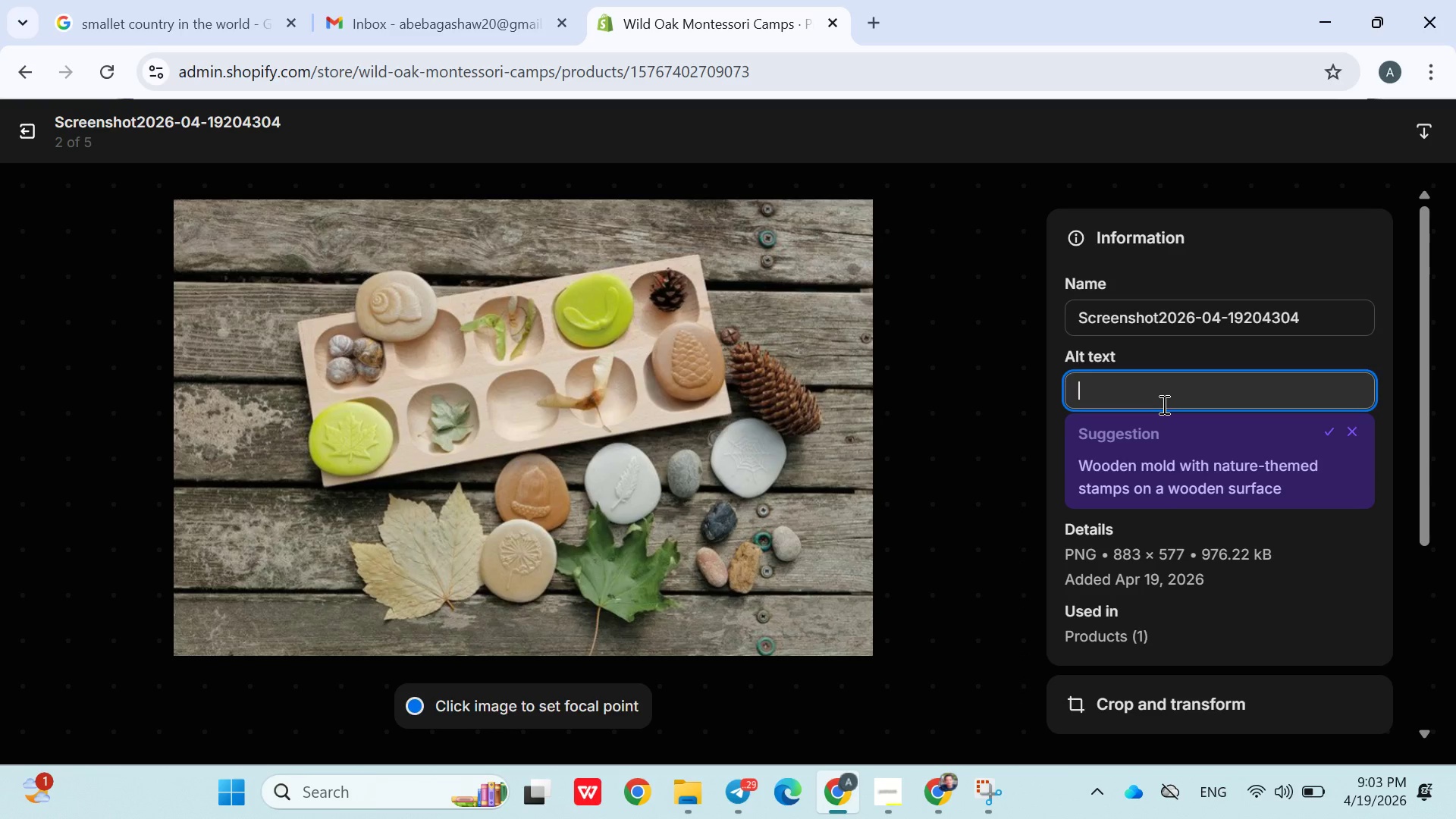 
key(Control+V)
 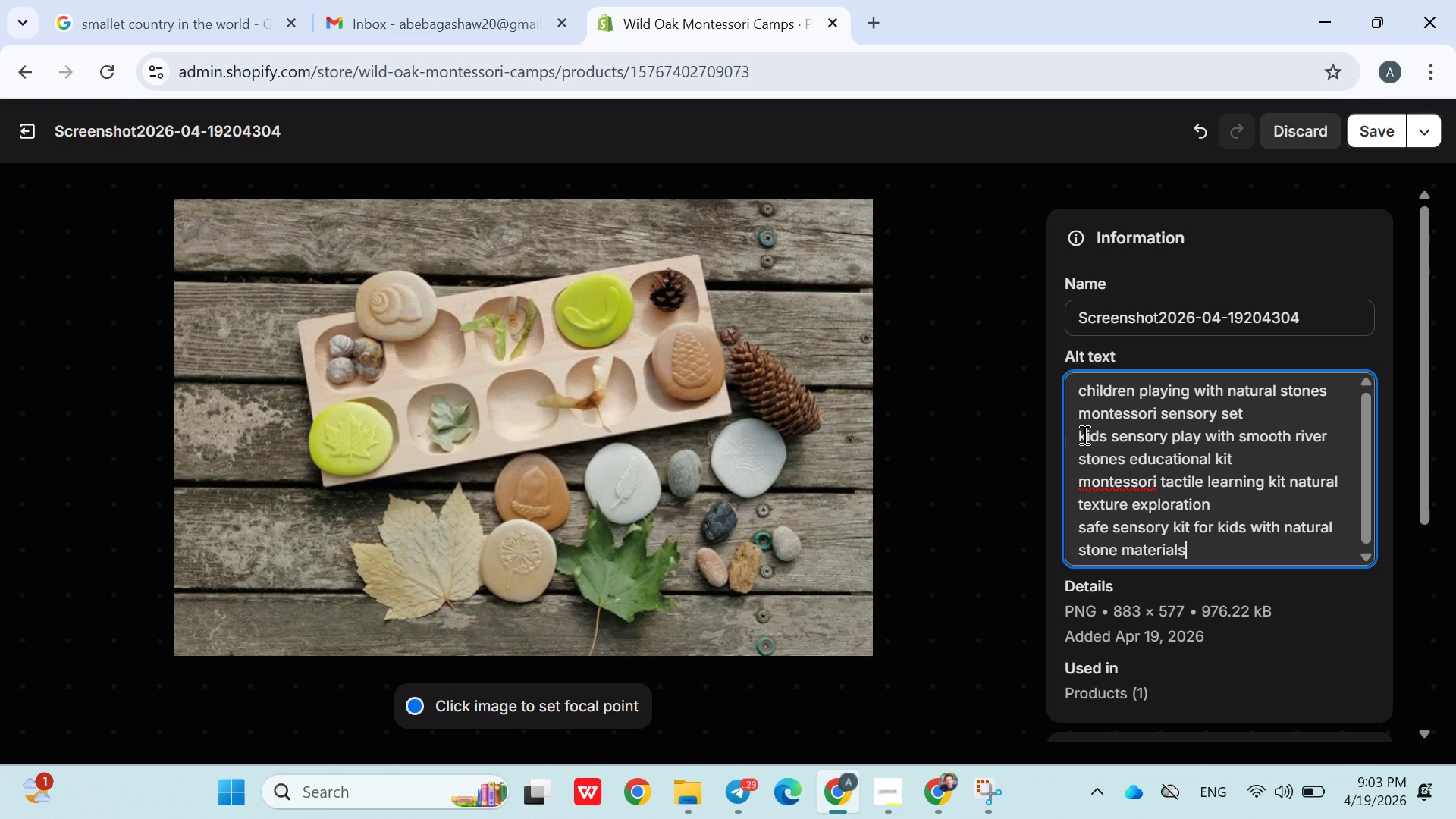 
left_click([1075, 435])
 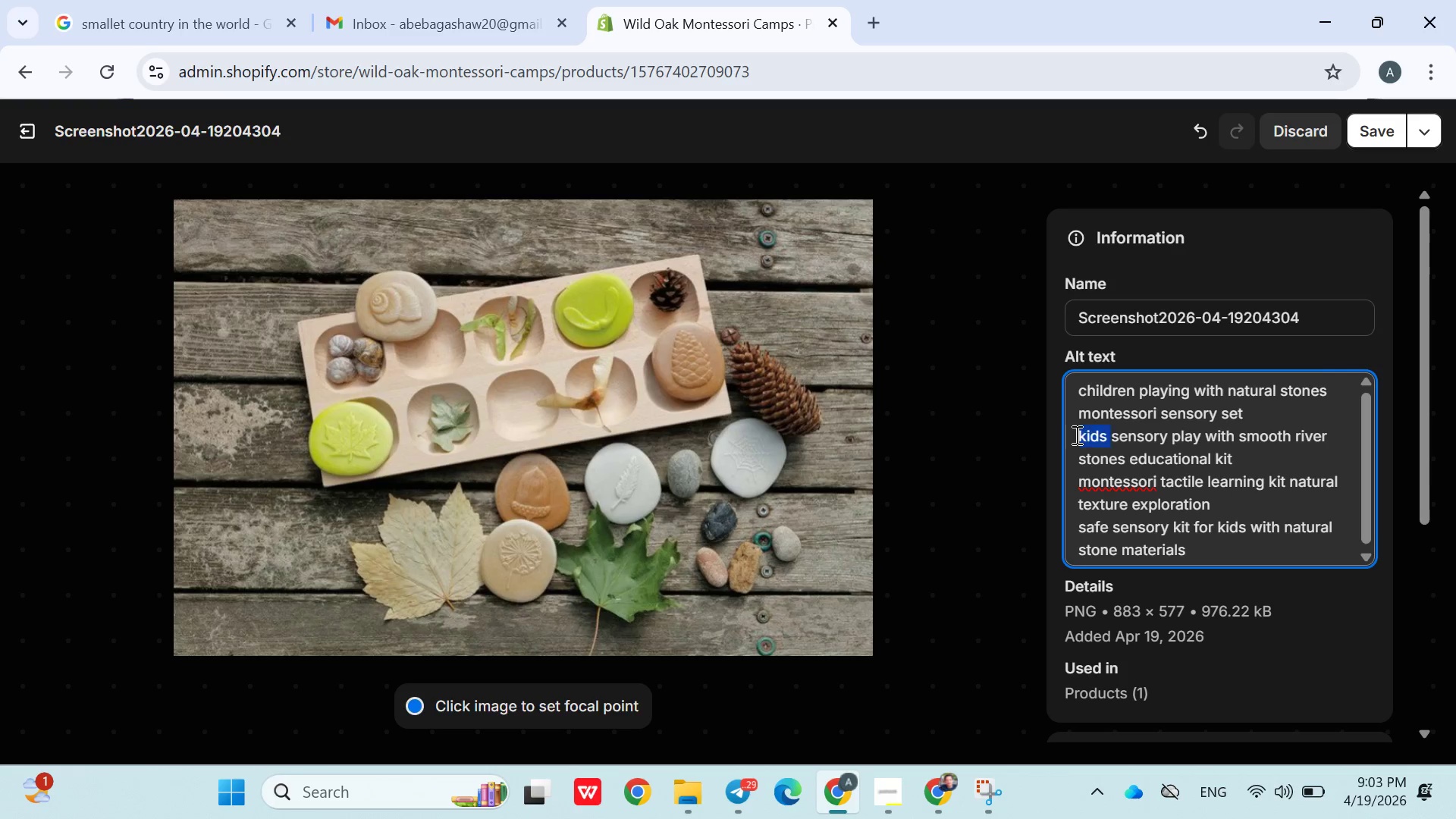 
left_click_drag(start_coordinate=[1075, 435], to_coordinate=[1216, 560])
 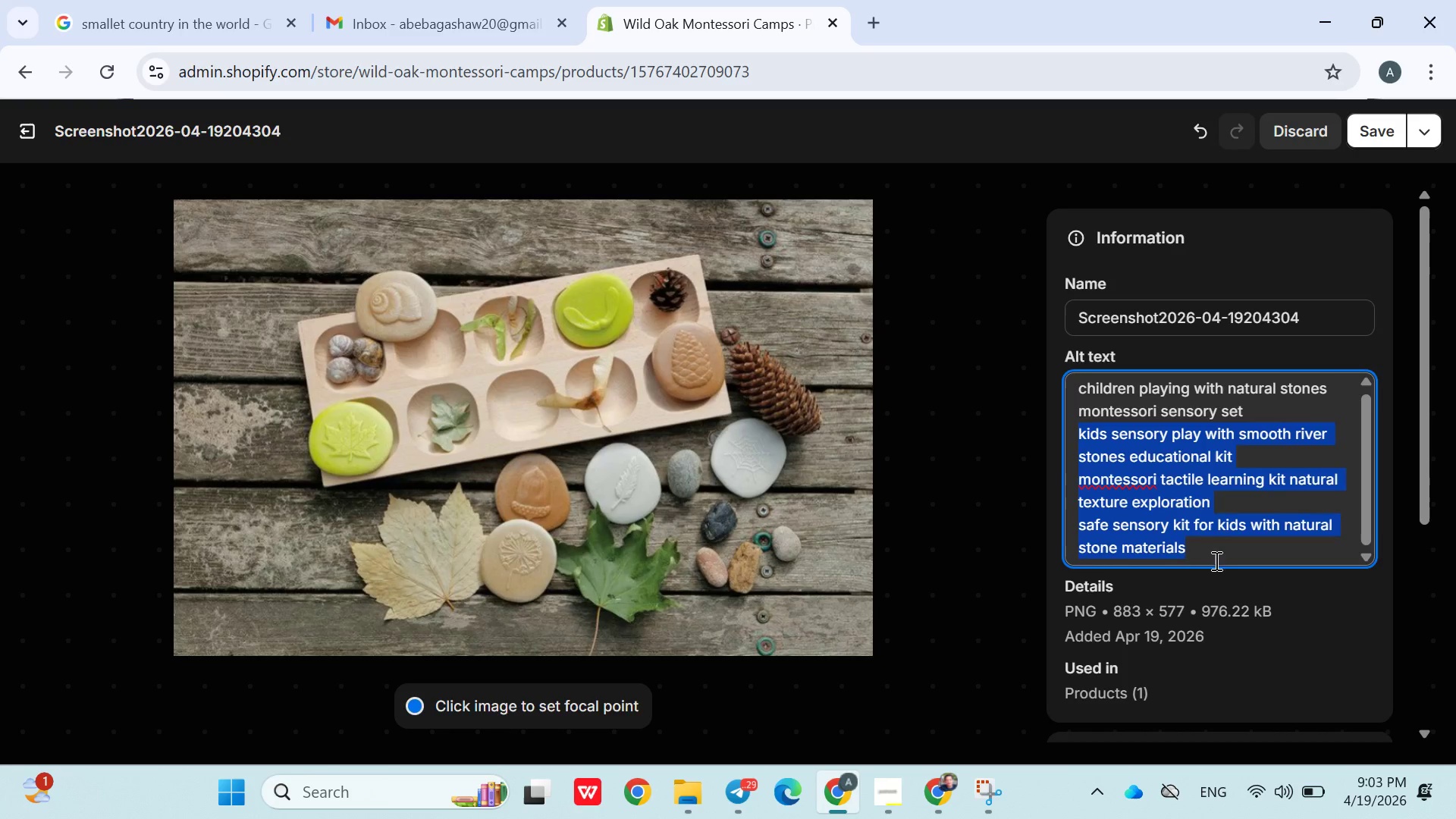 
key(Control+X)
 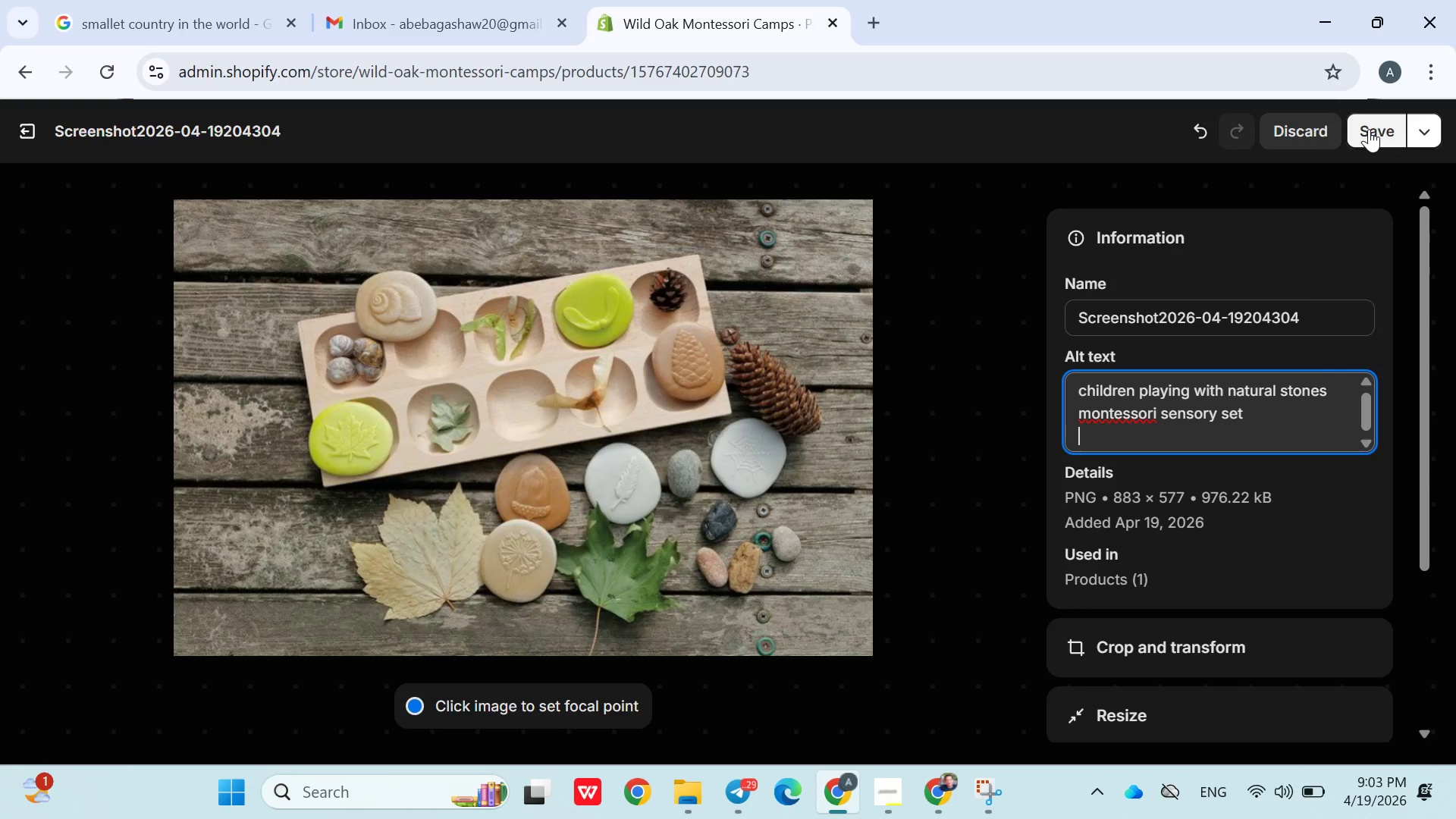 
left_click([1369, 129])
 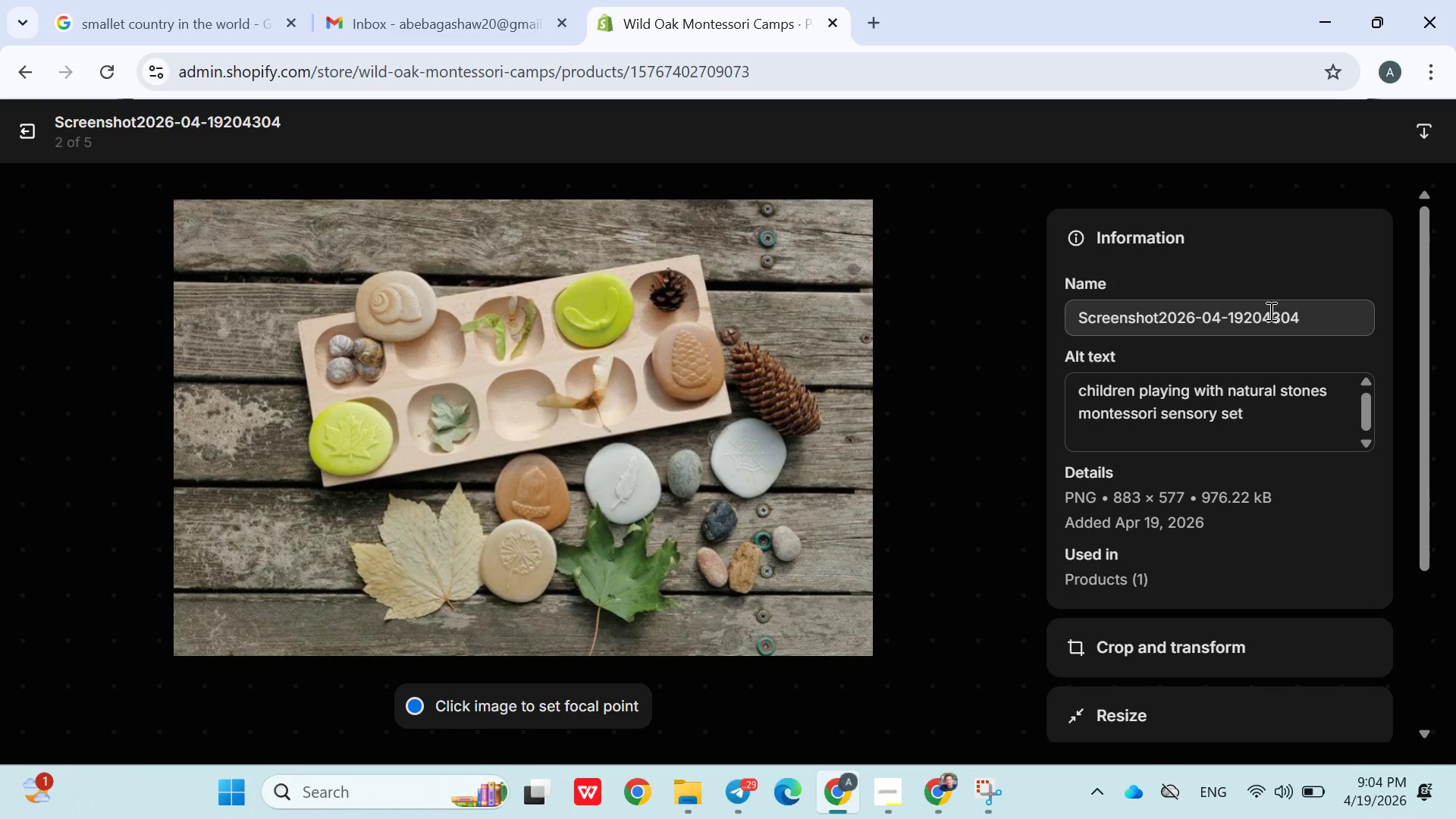 
wait(7.19)
 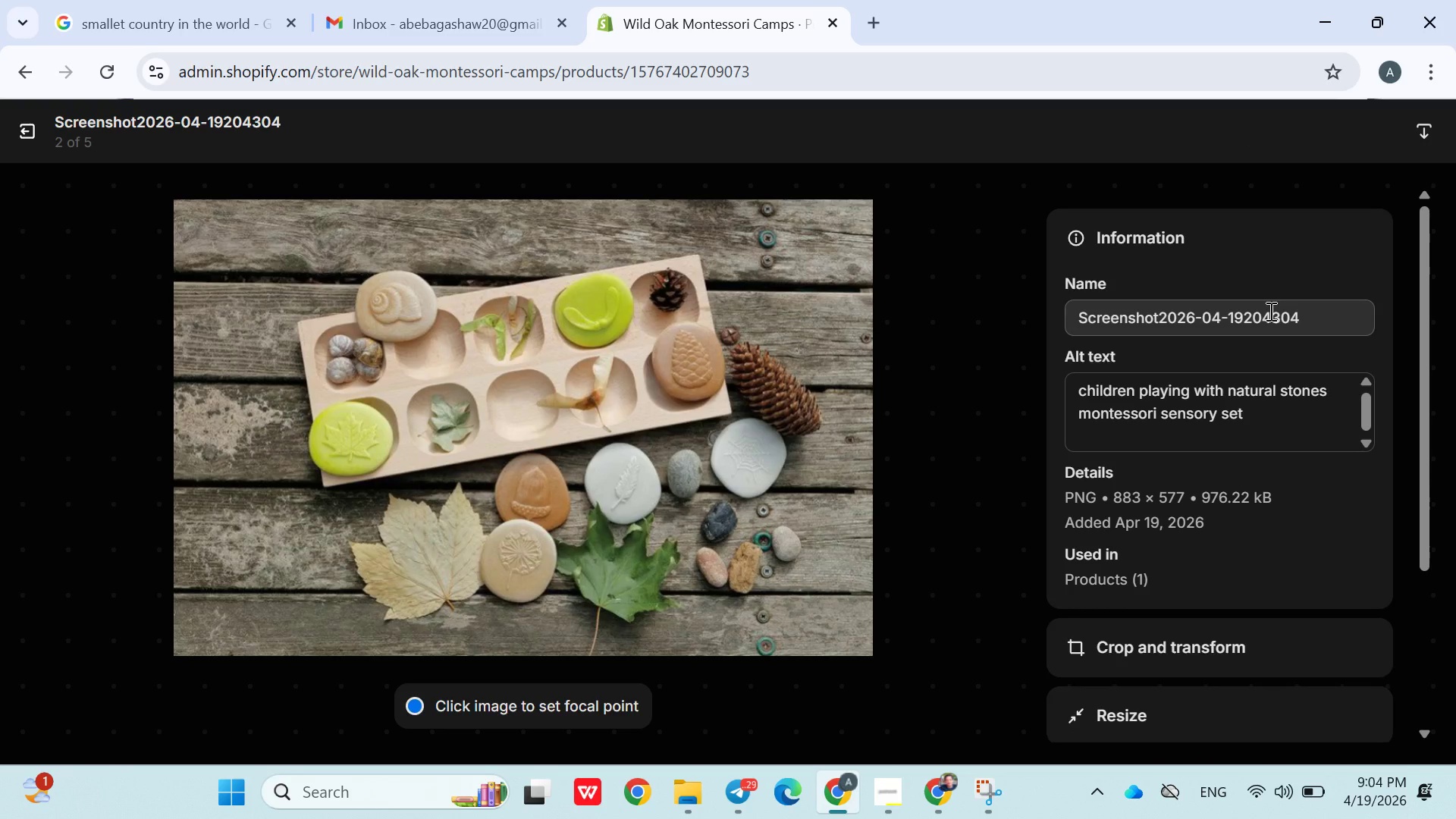 
left_click([983, 463])
 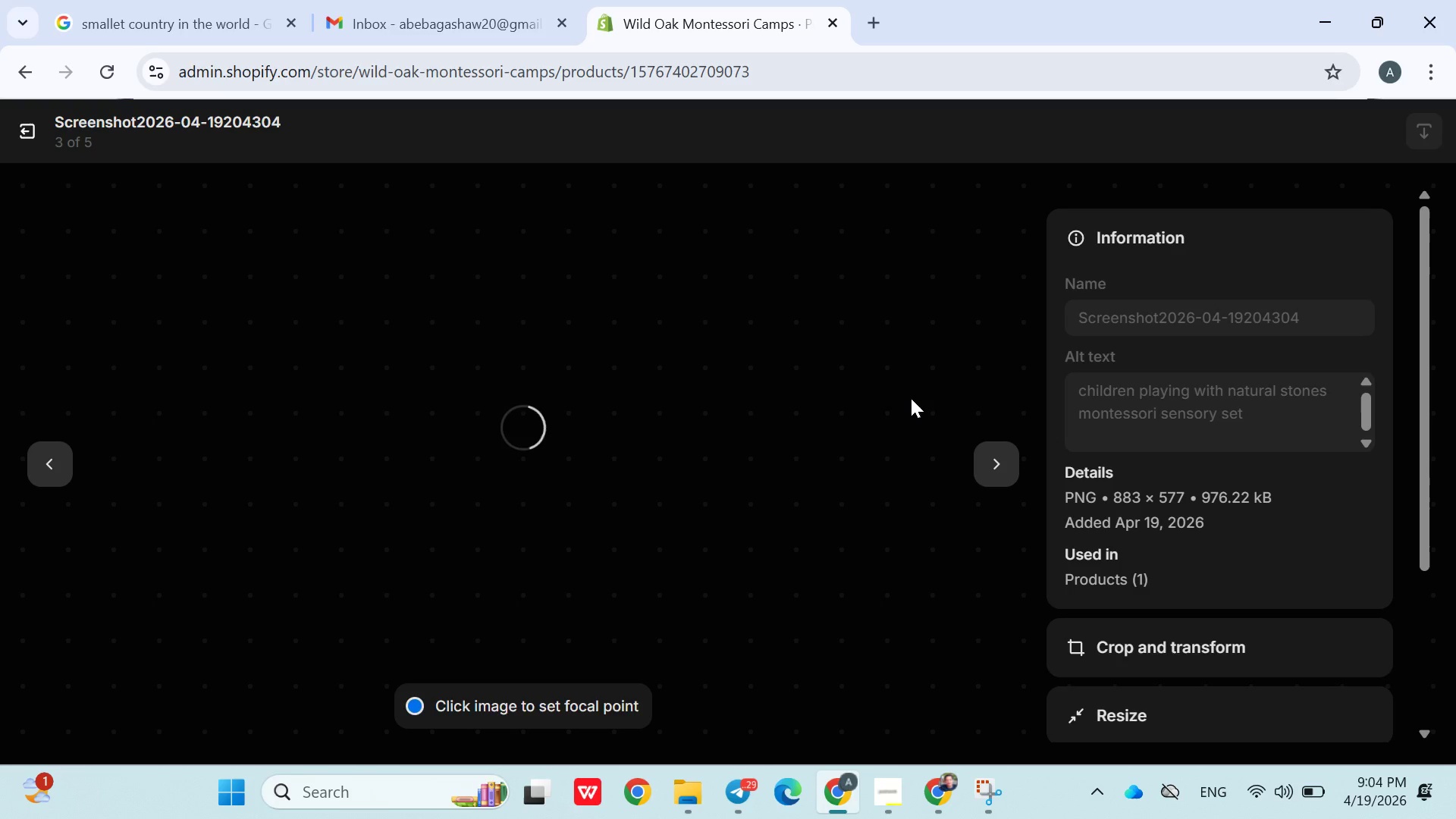 
wait(15.66)
 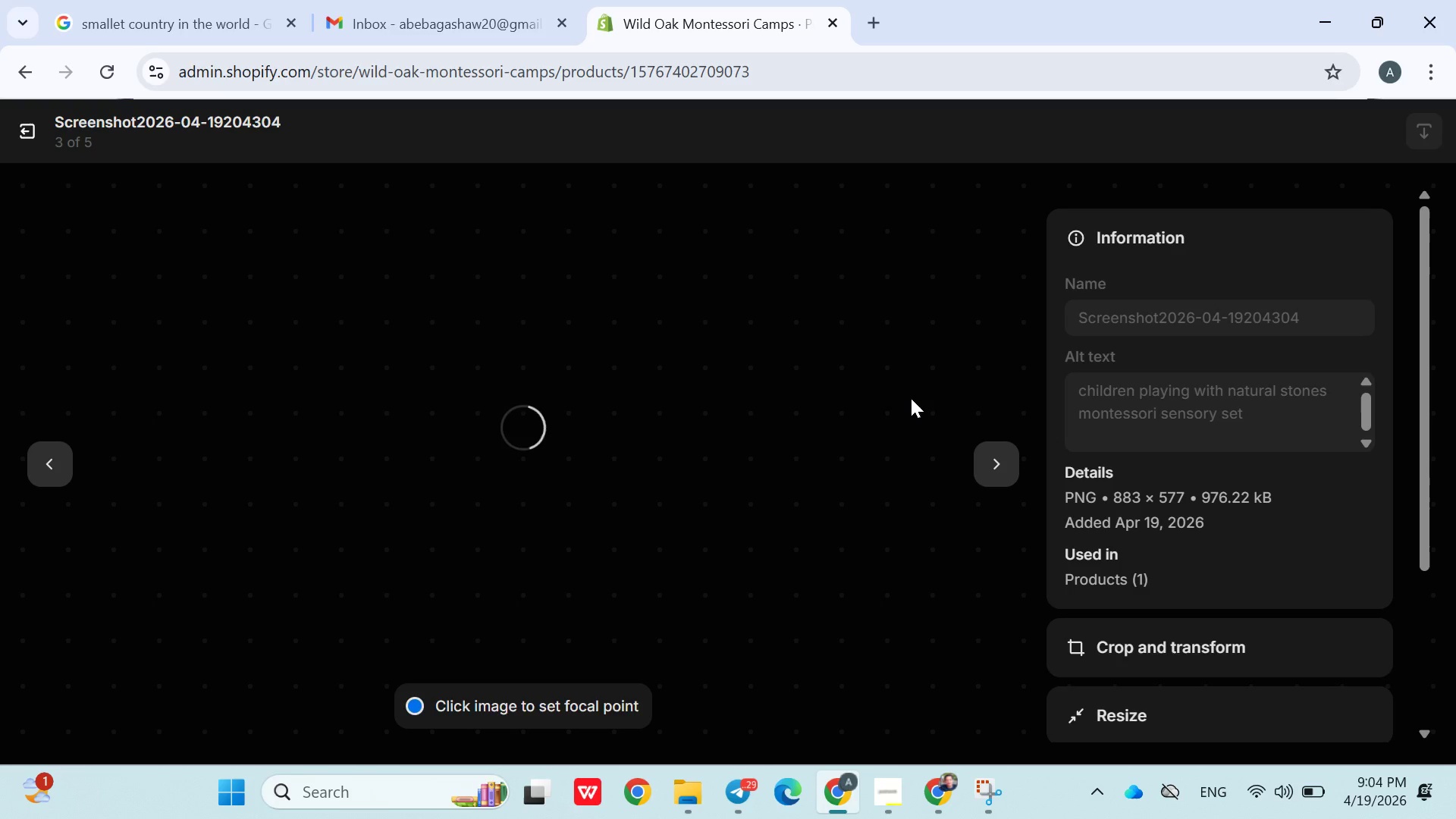 
left_click([1125, 393])
 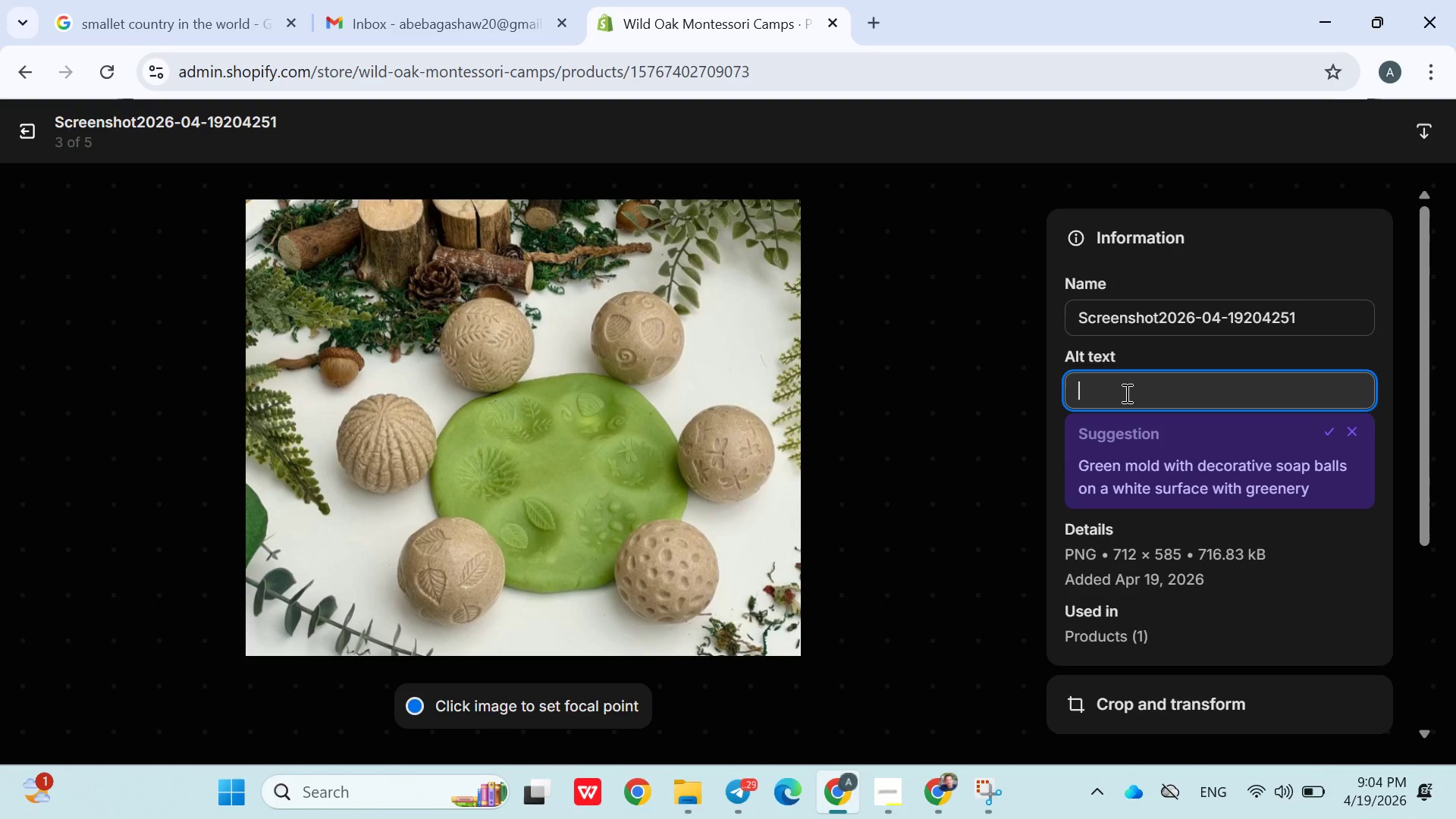 
key(Control+V)
 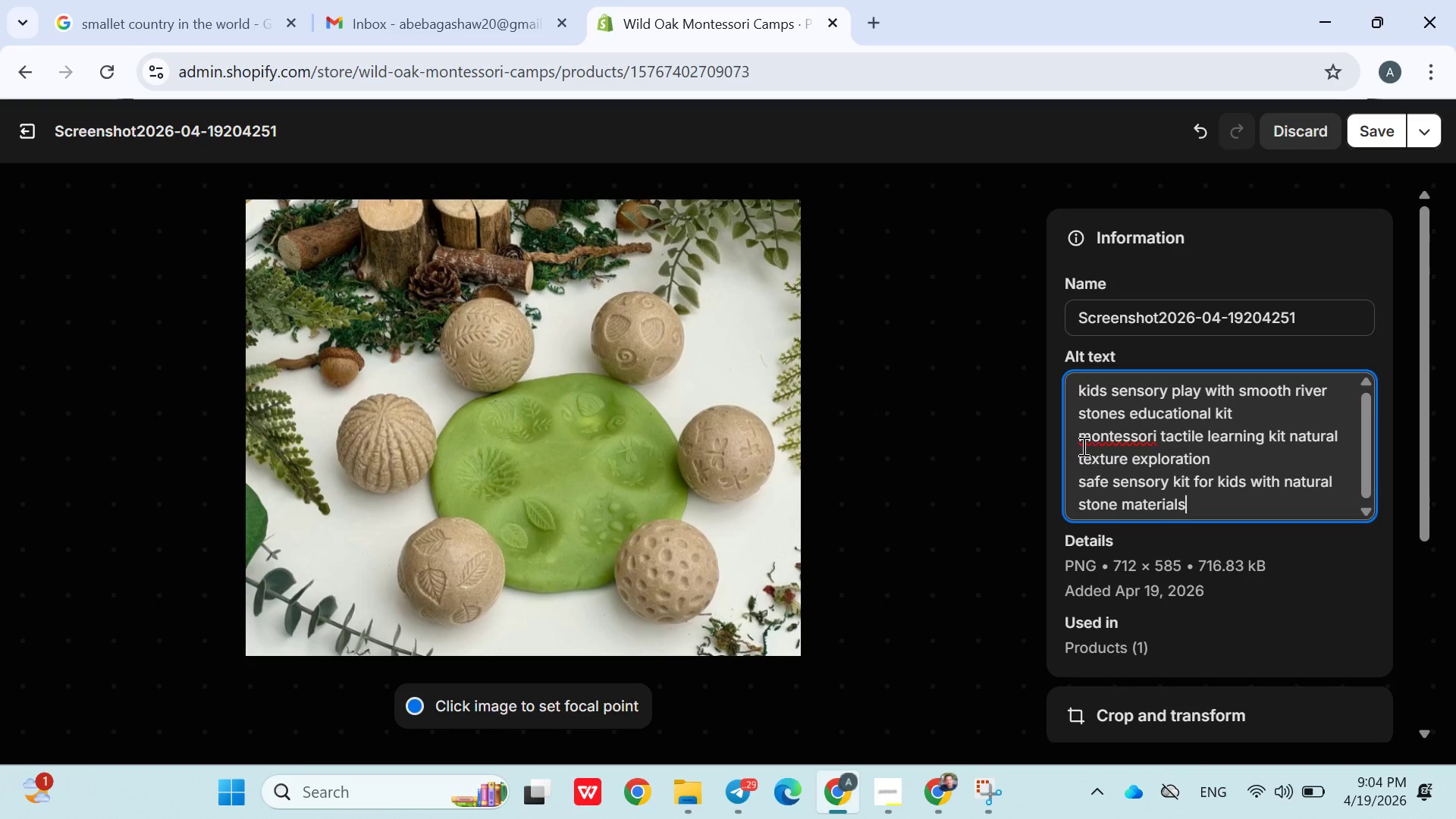 
left_click([1082, 446])
 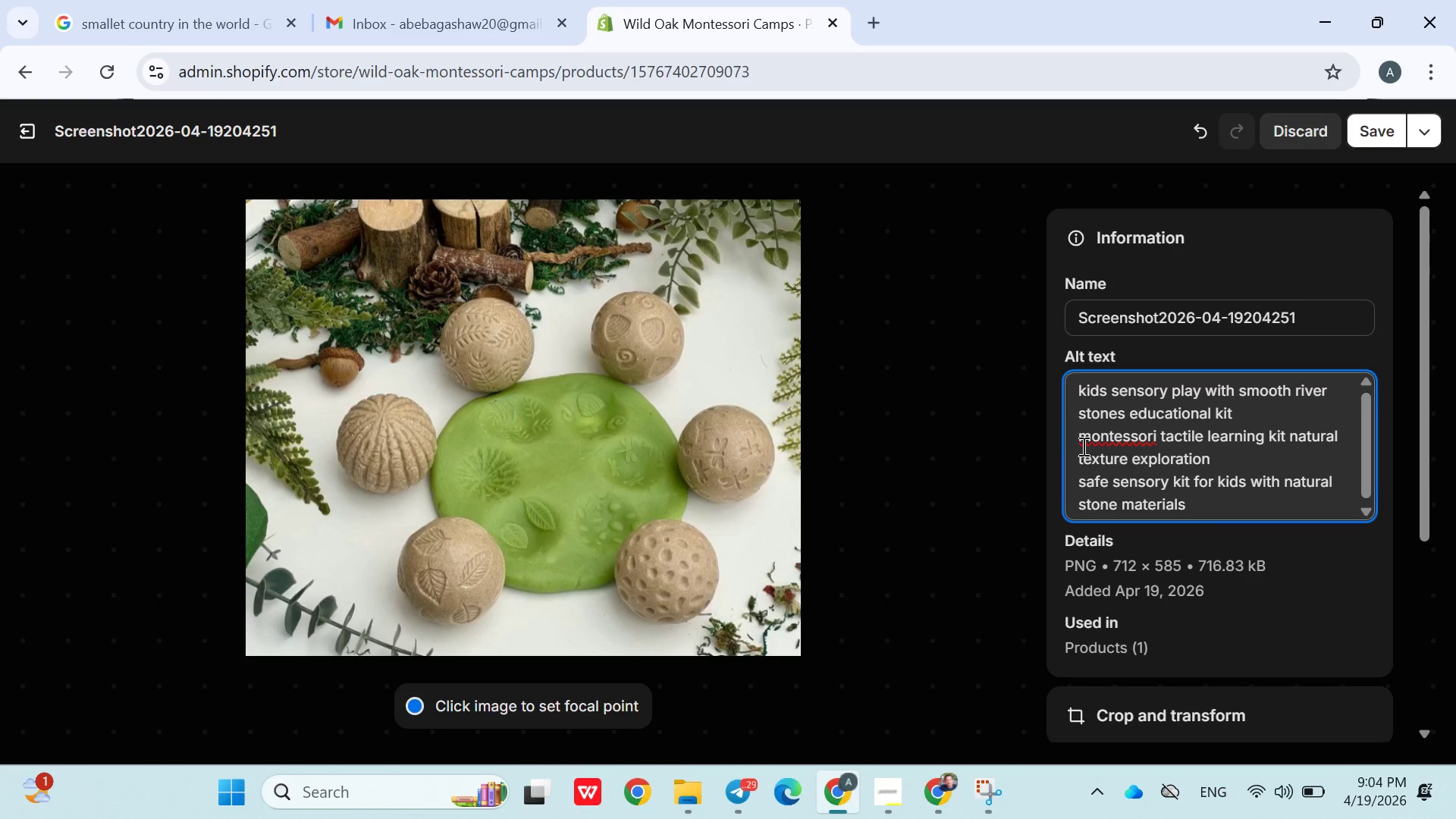 
left_click_drag(start_coordinate=[1082, 446], to_coordinate=[1233, 506])
 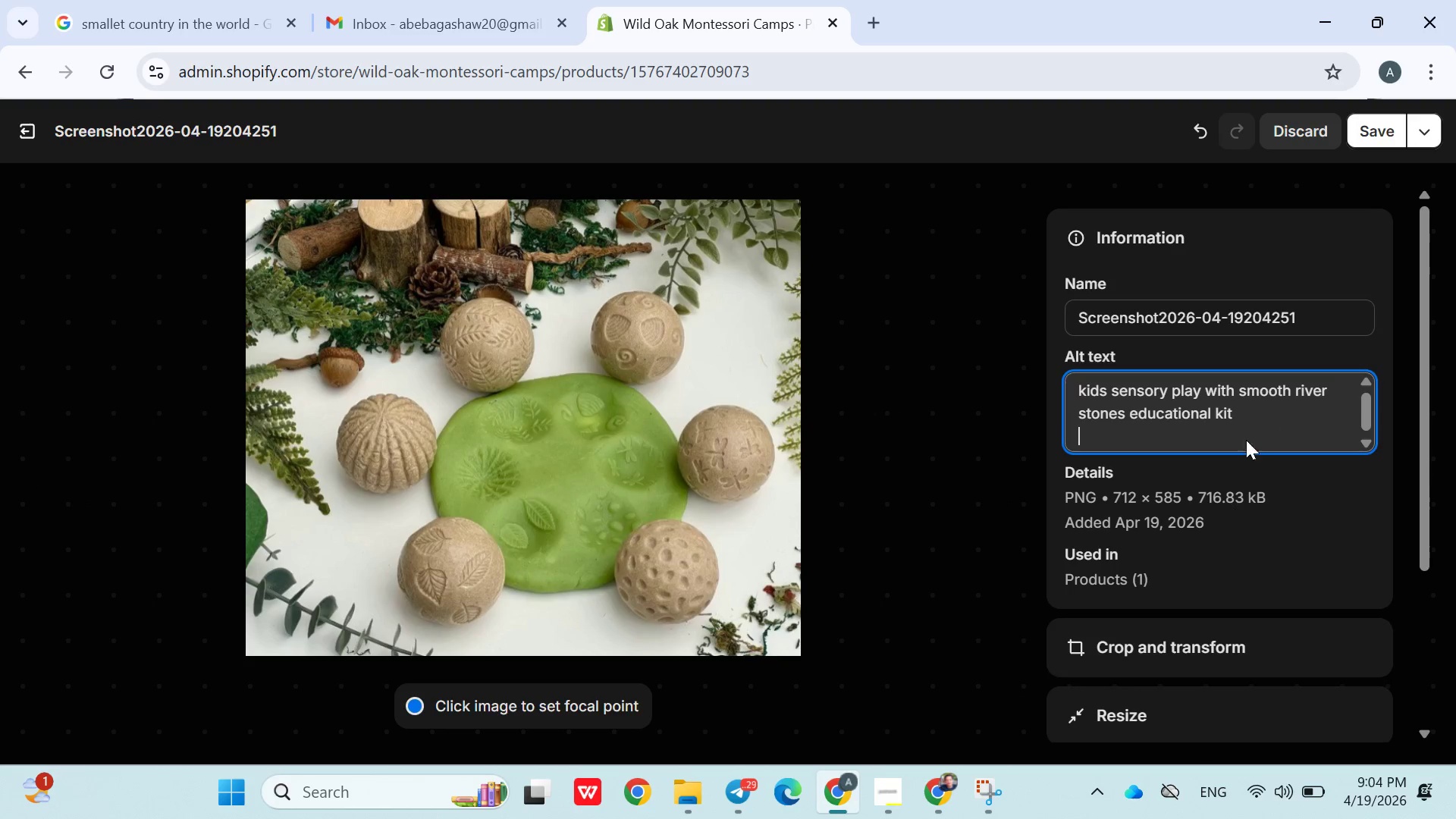 
key(Control+X)
 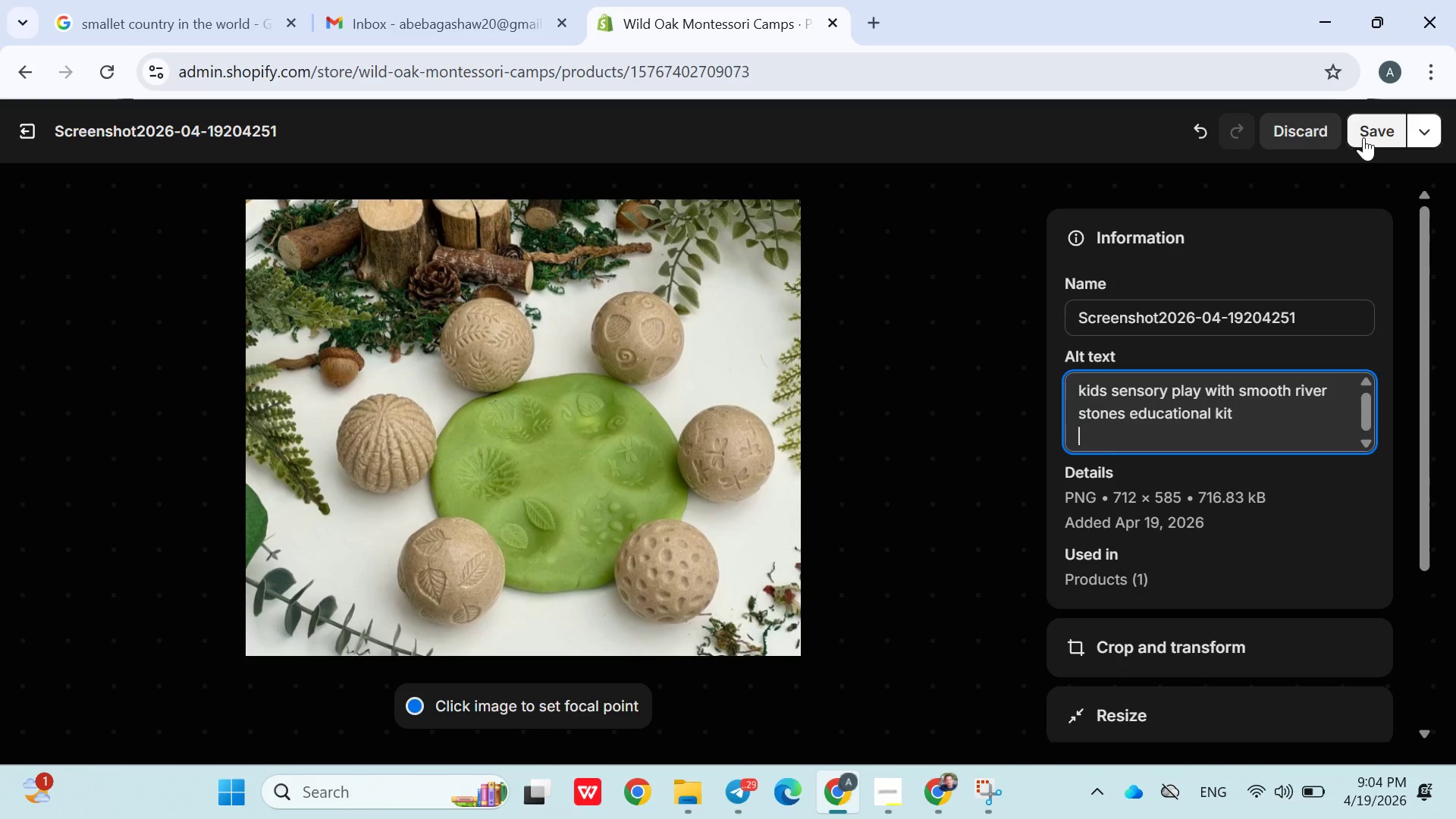 
left_click([1363, 137])
 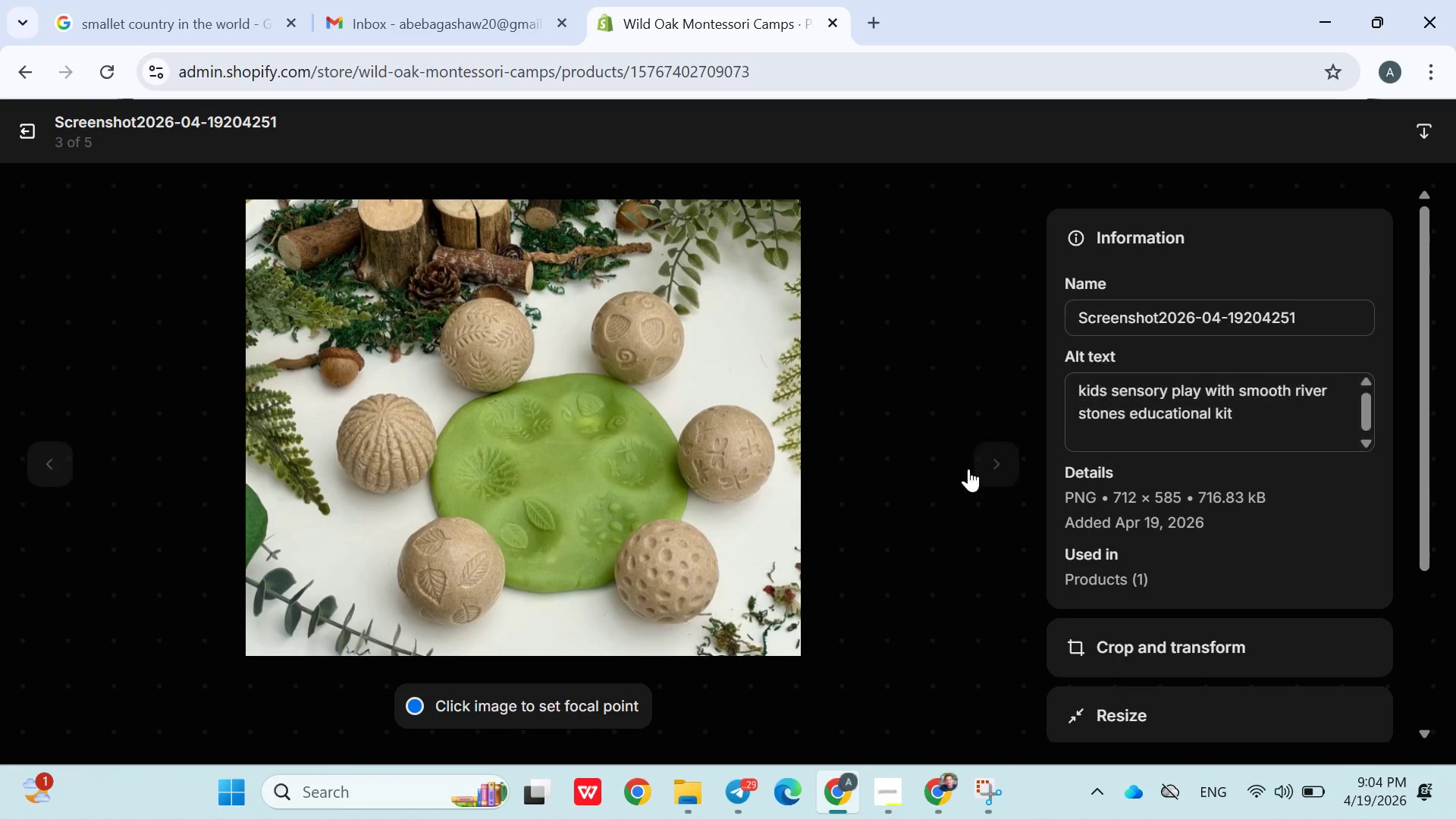 
left_click([985, 458])
 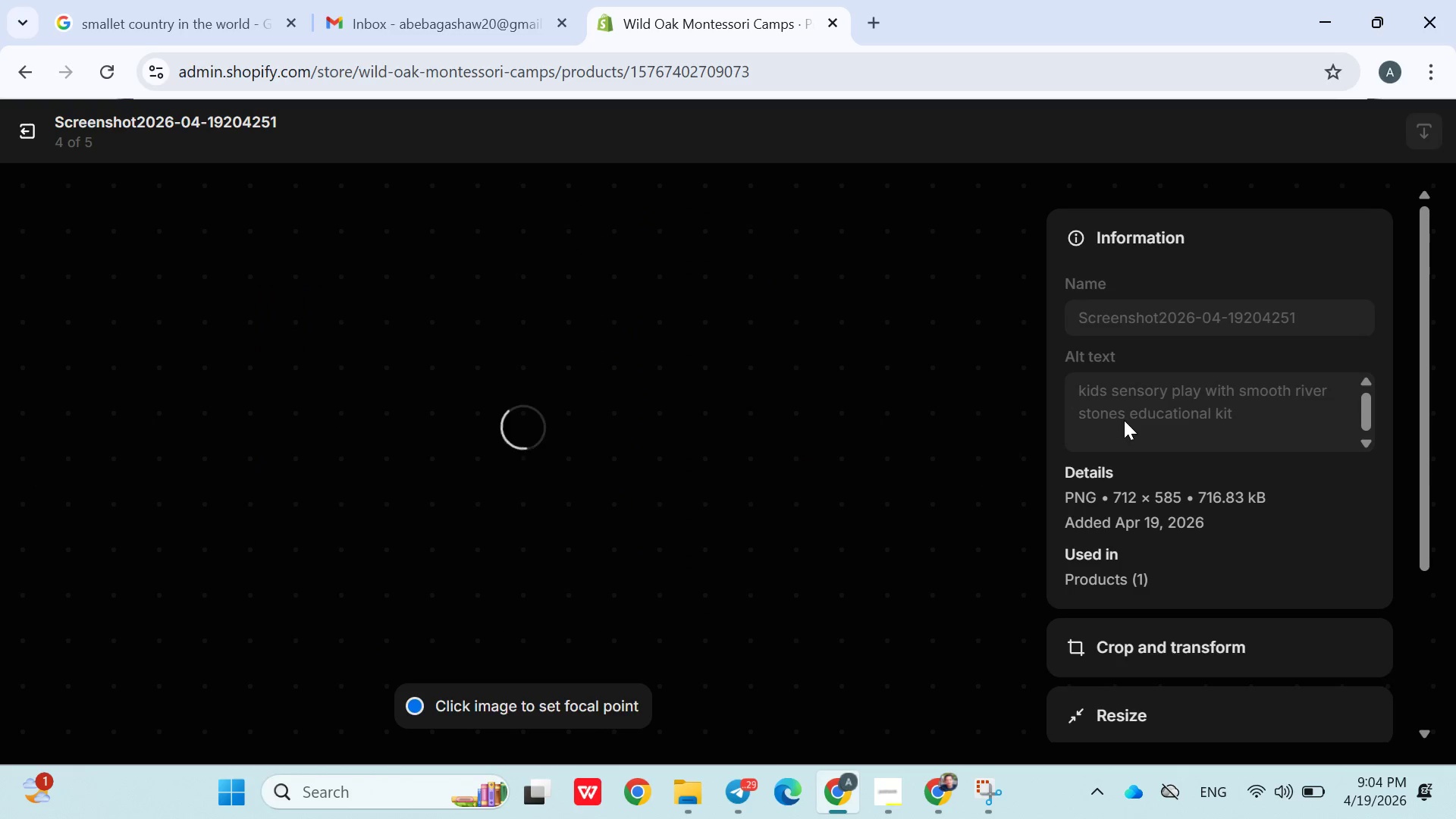 
mouse_move([1140, 397])
 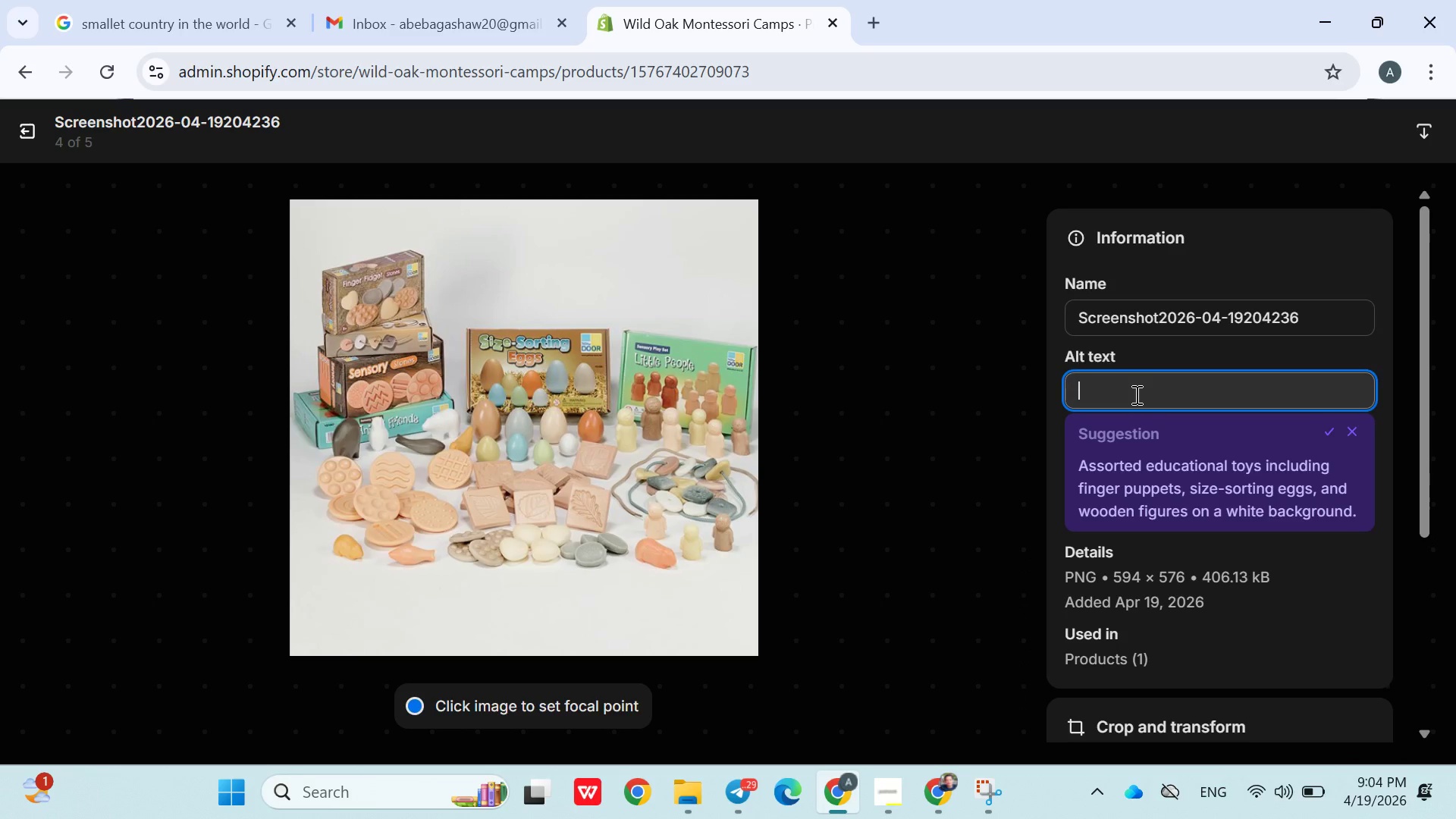 
left_click([1135, 394])
 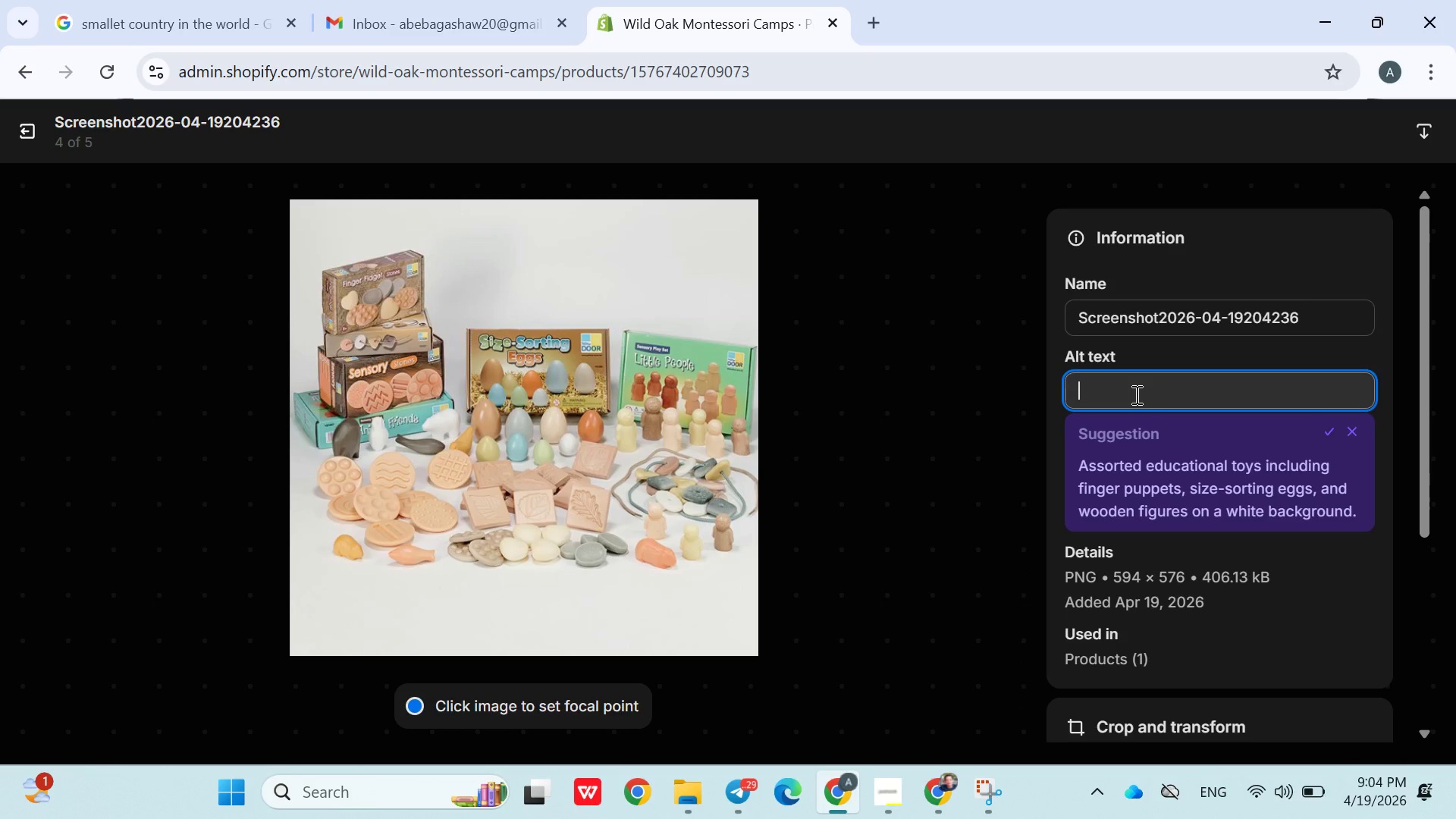 
key(Control+V)
 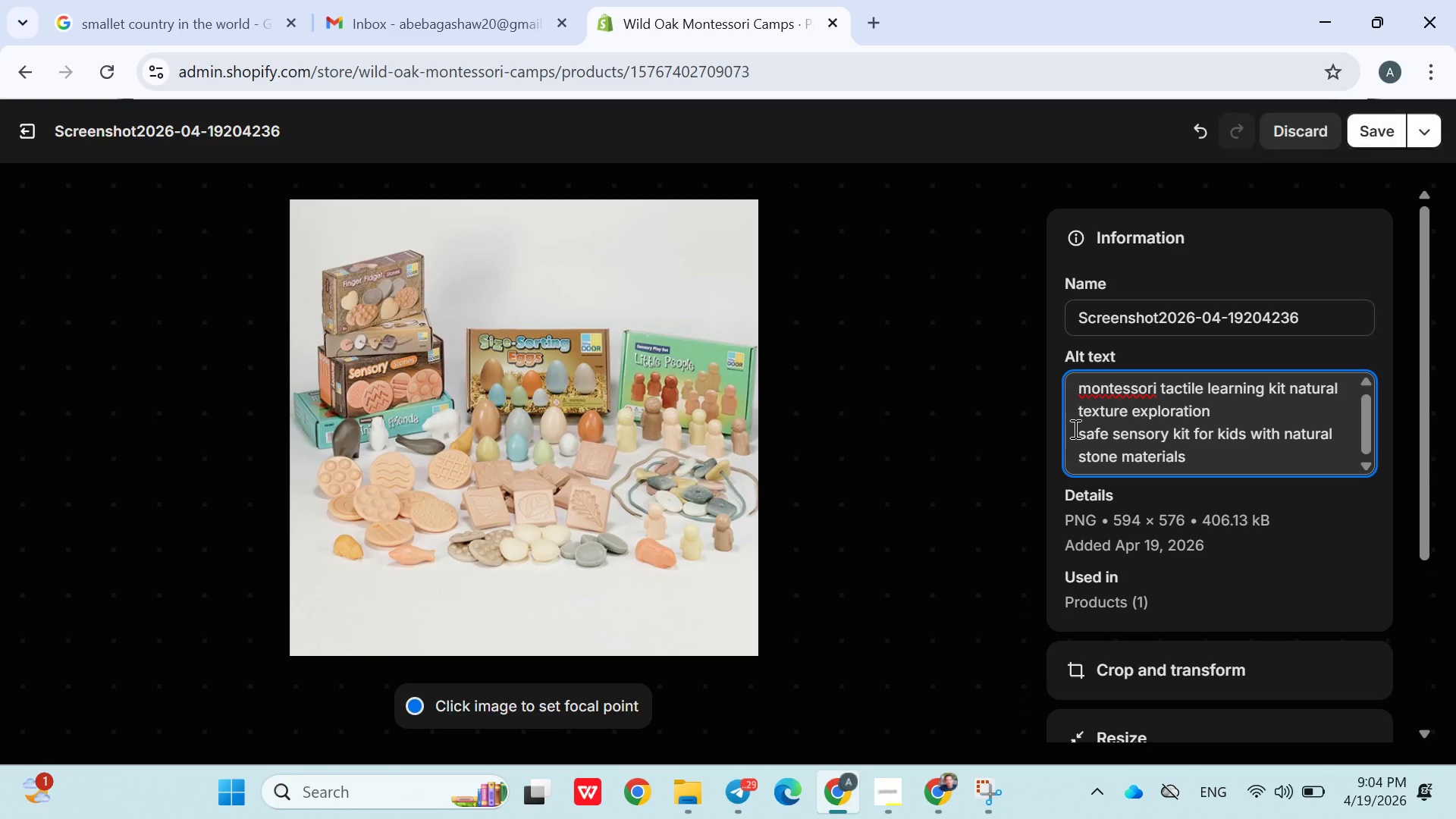 
left_click([1074, 429])
 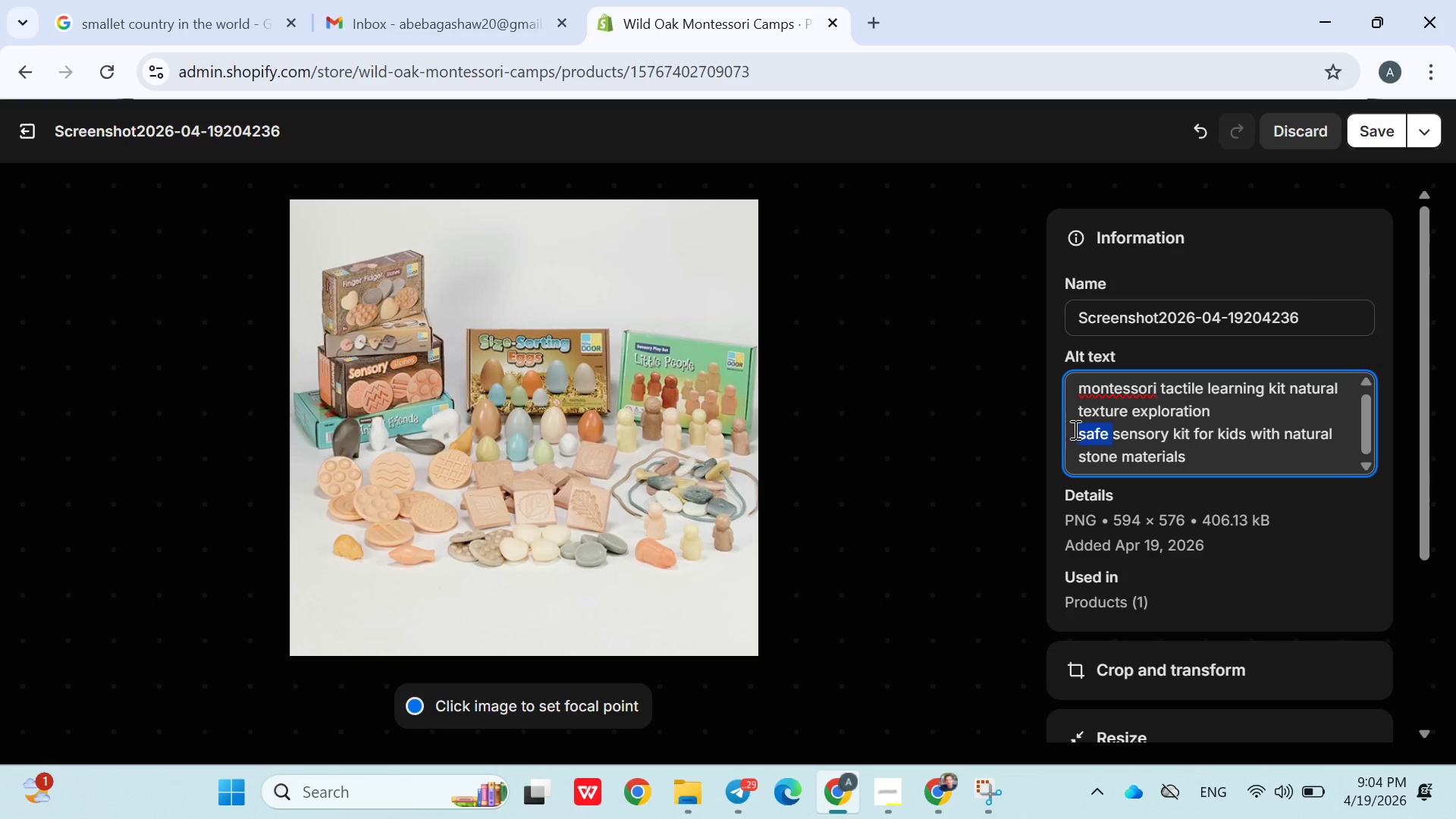 
left_click_drag(start_coordinate=[1074, 429], to_coordinate=[1222, 458])
 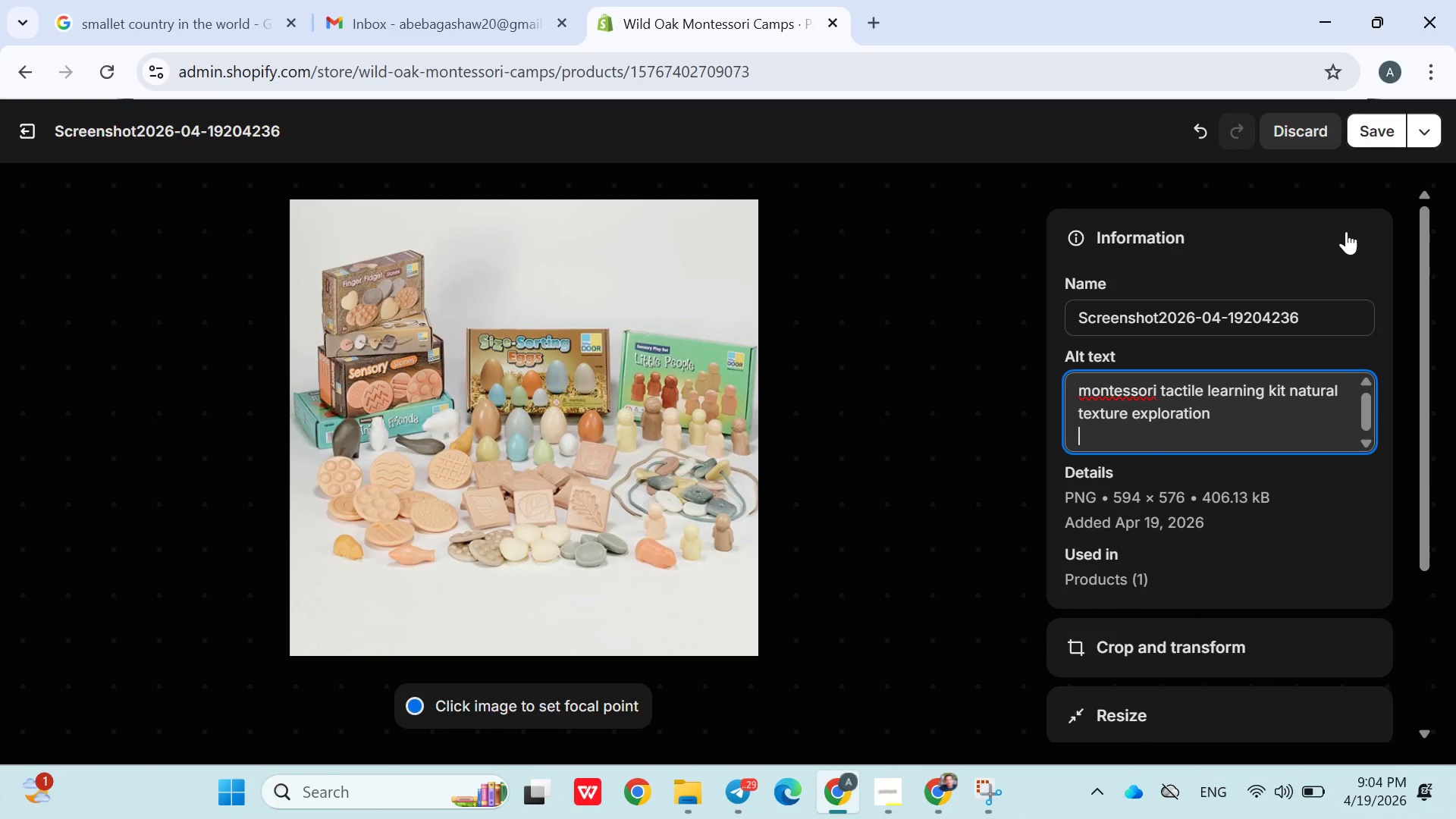 
key(Control+X)
 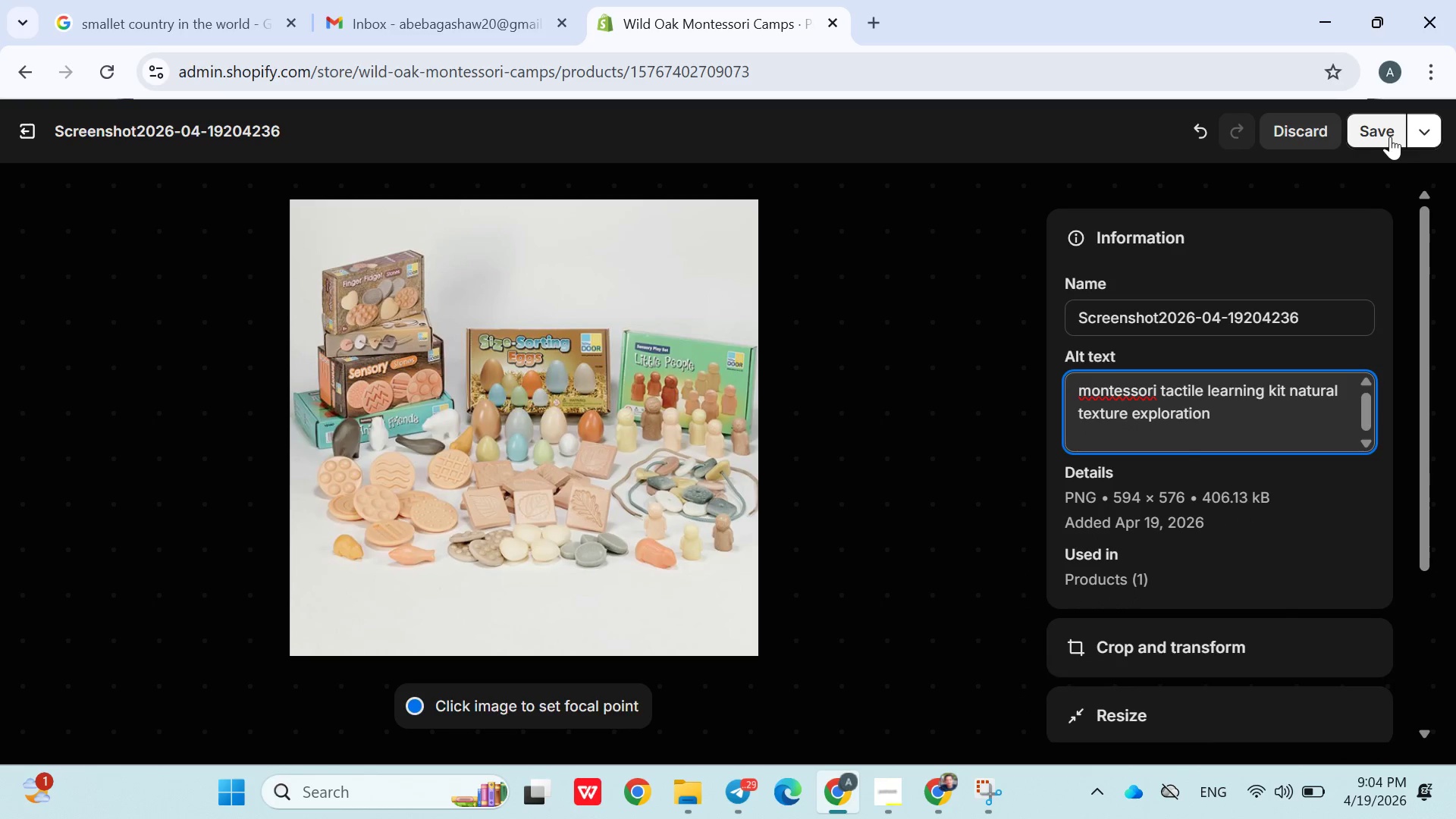 
left_click([1387, 136])
 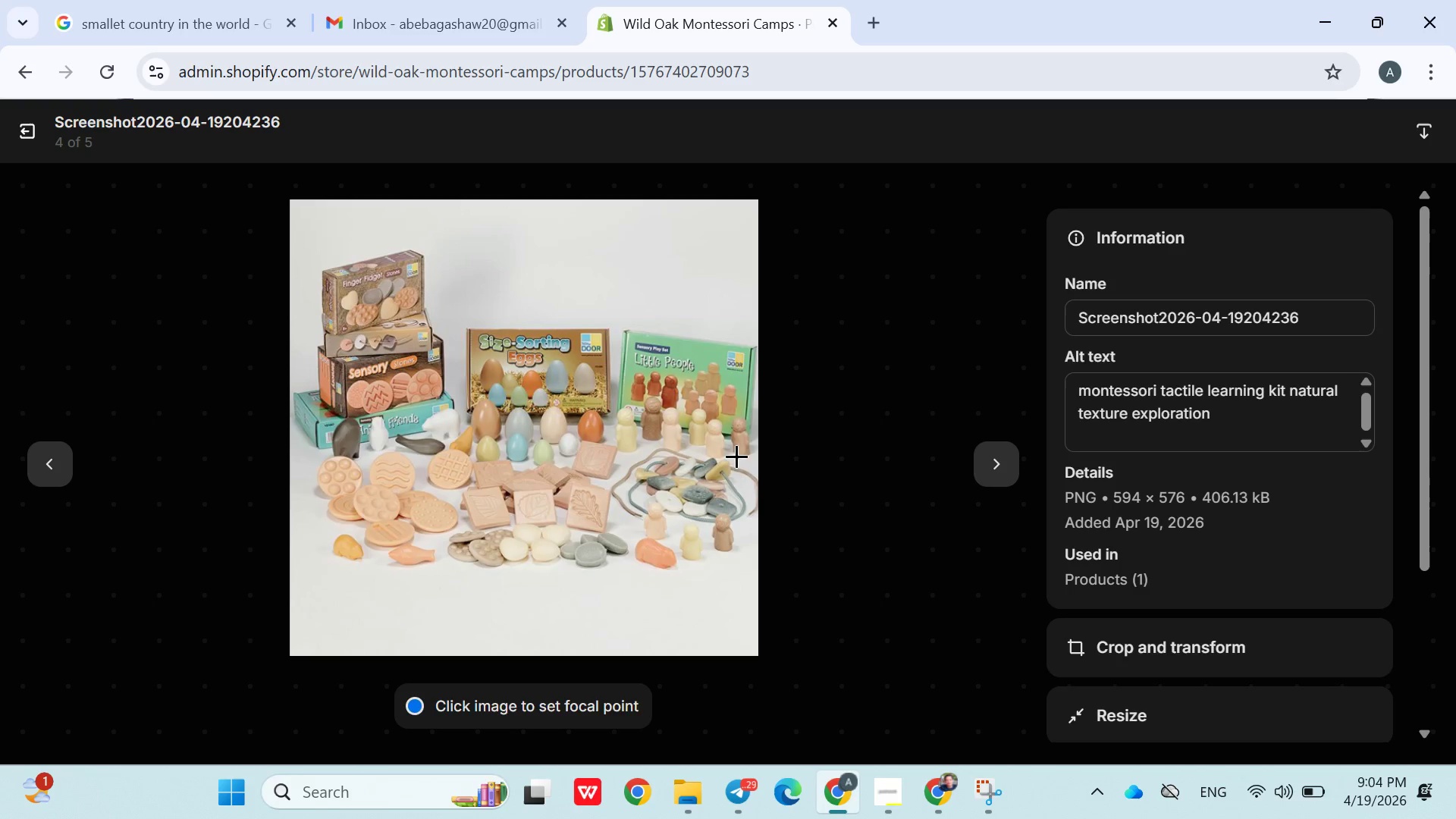 
wait(6.16)
 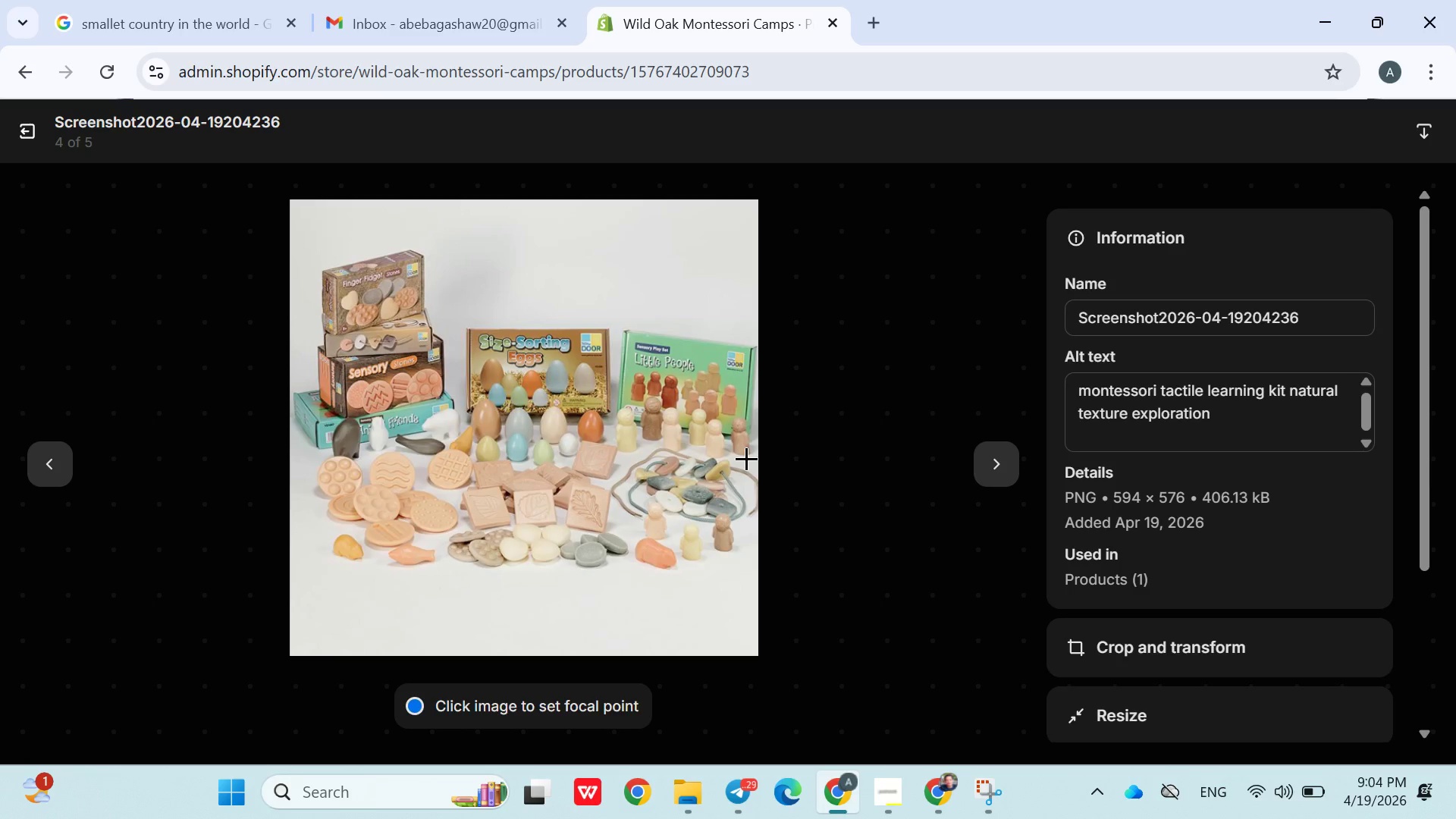 
left_click([983, 462])
 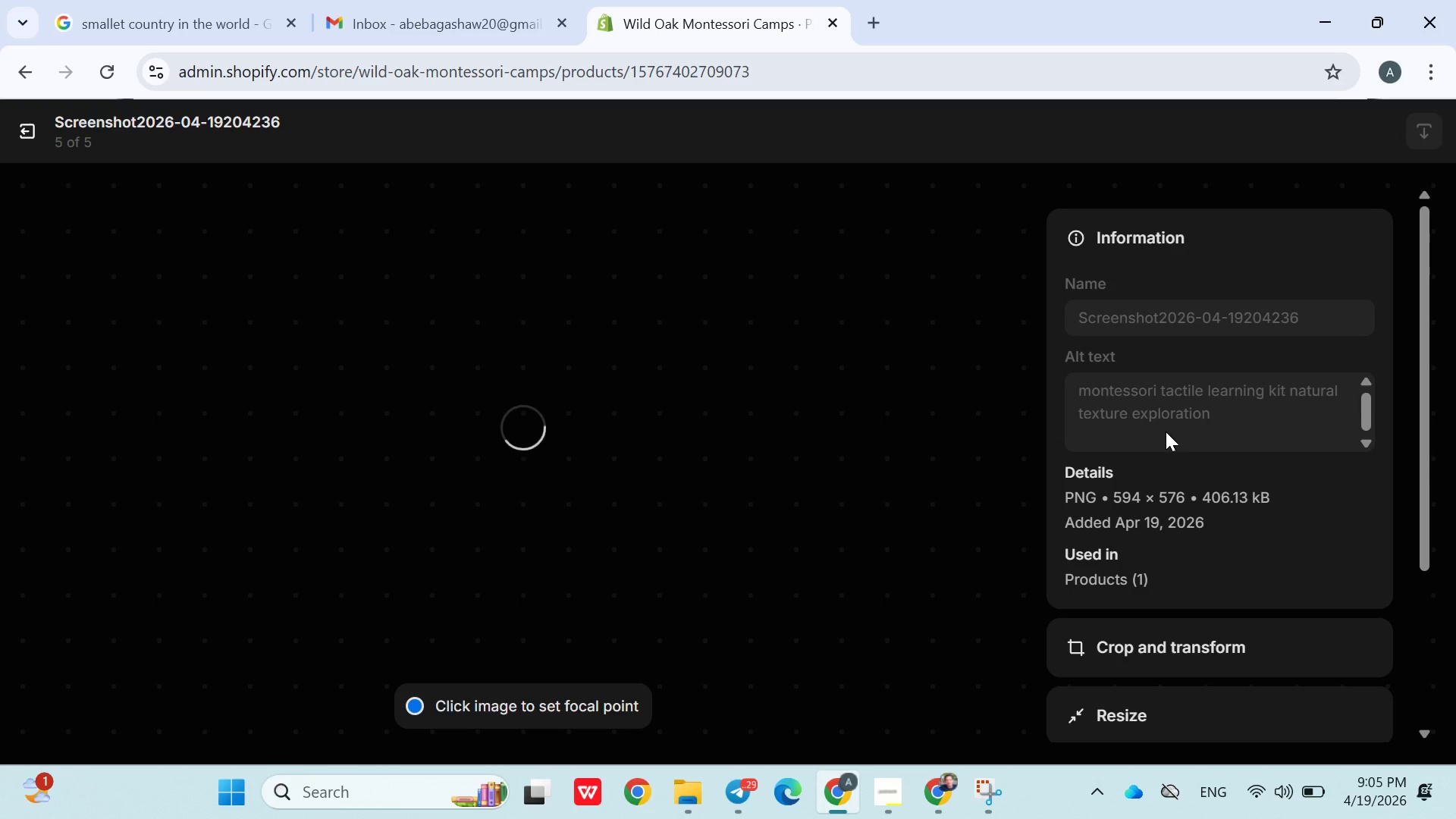 
wait(13.19)
 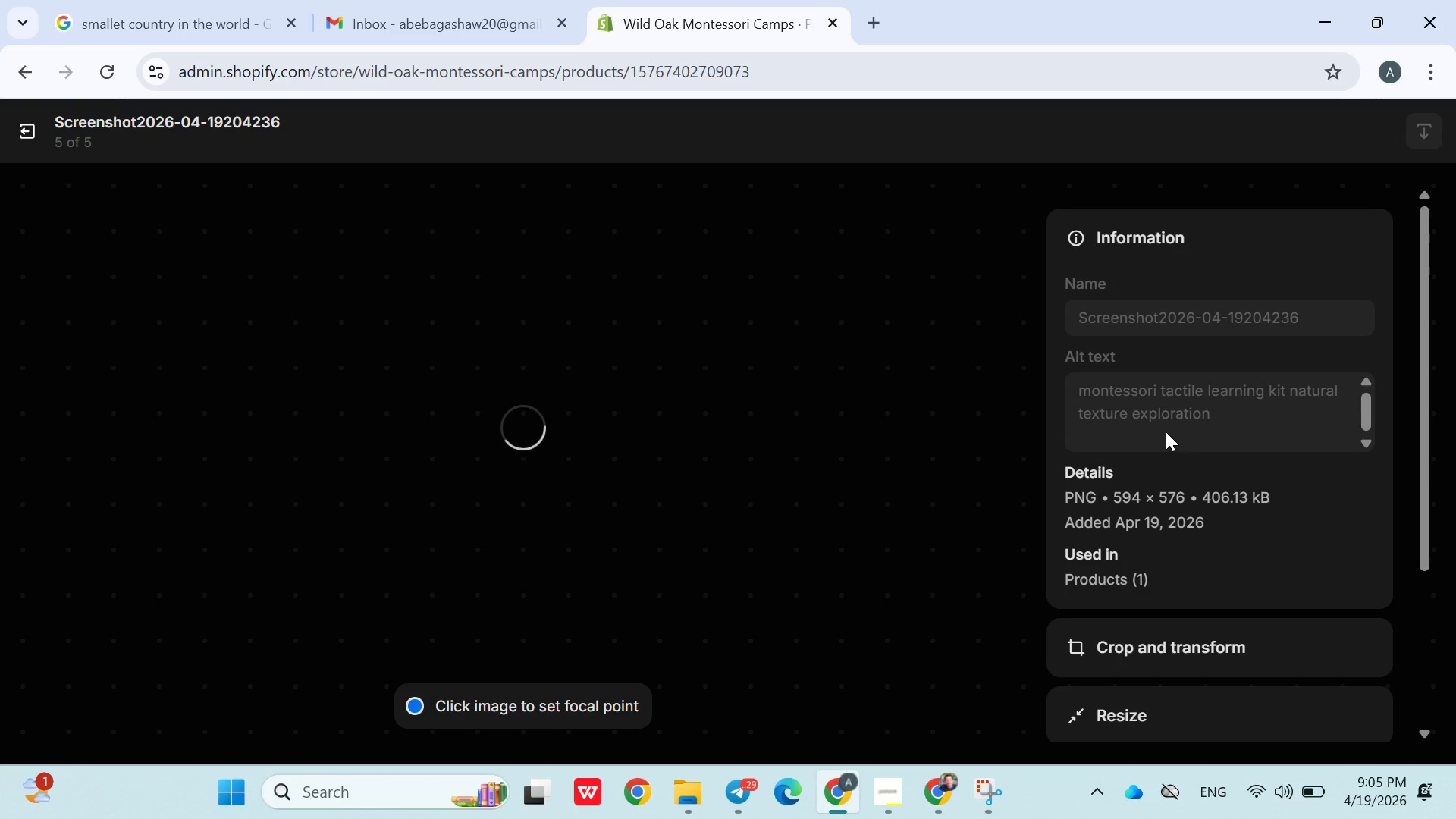 
left_click([1126, 386])
 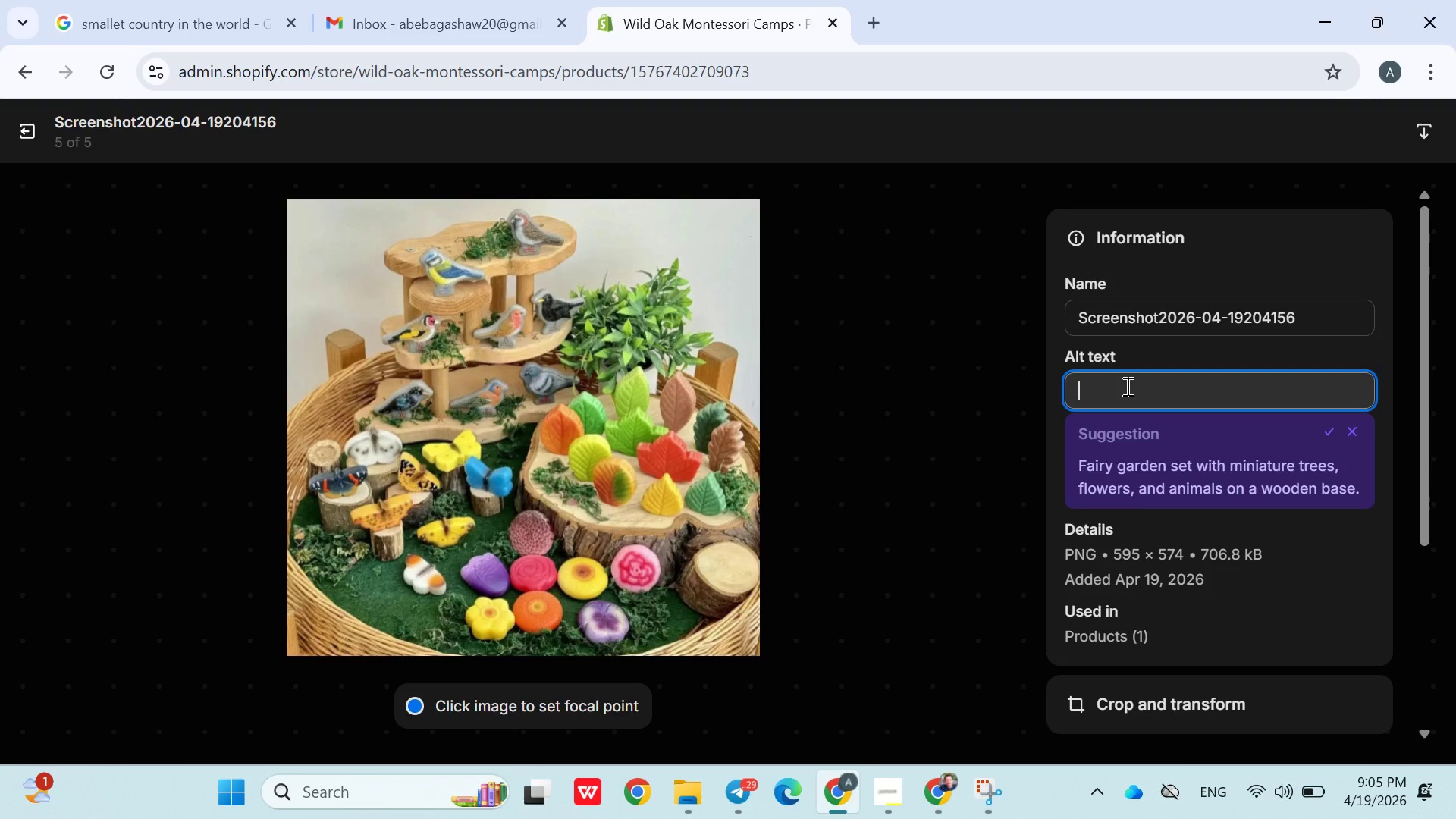 
key(Control+V)
 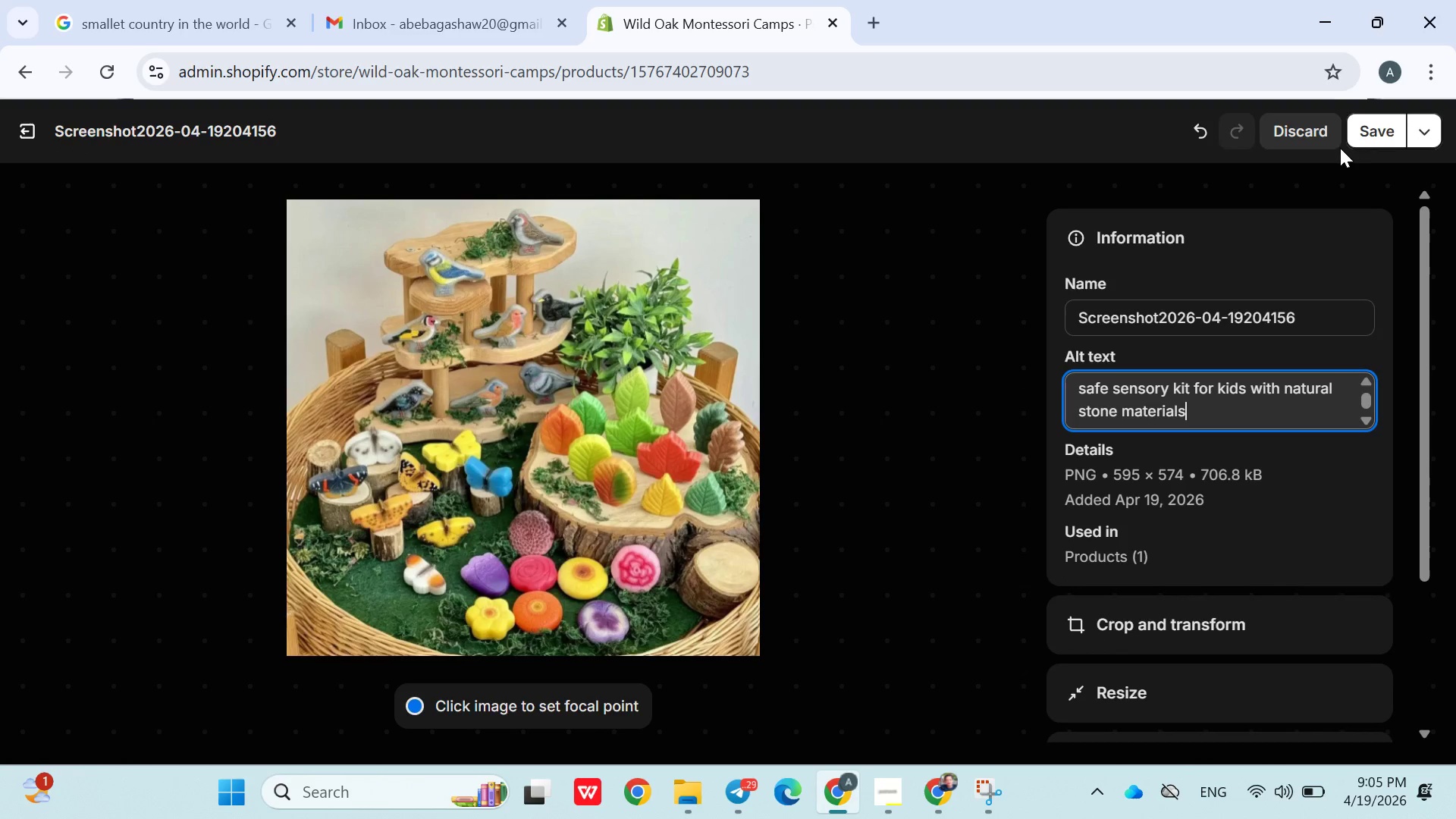 
left_click([1355, 136])
 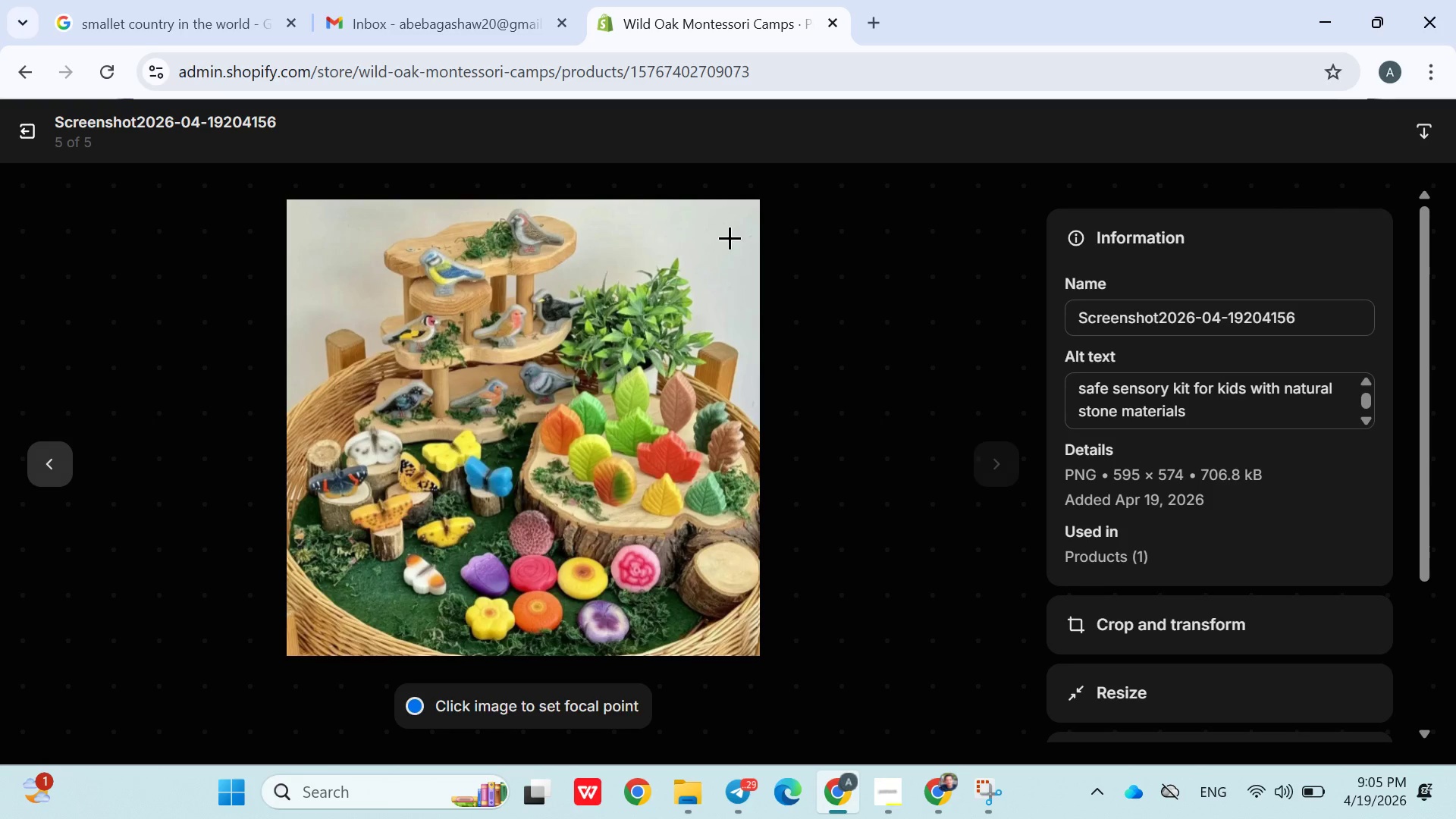 
left_click([24, 121])
 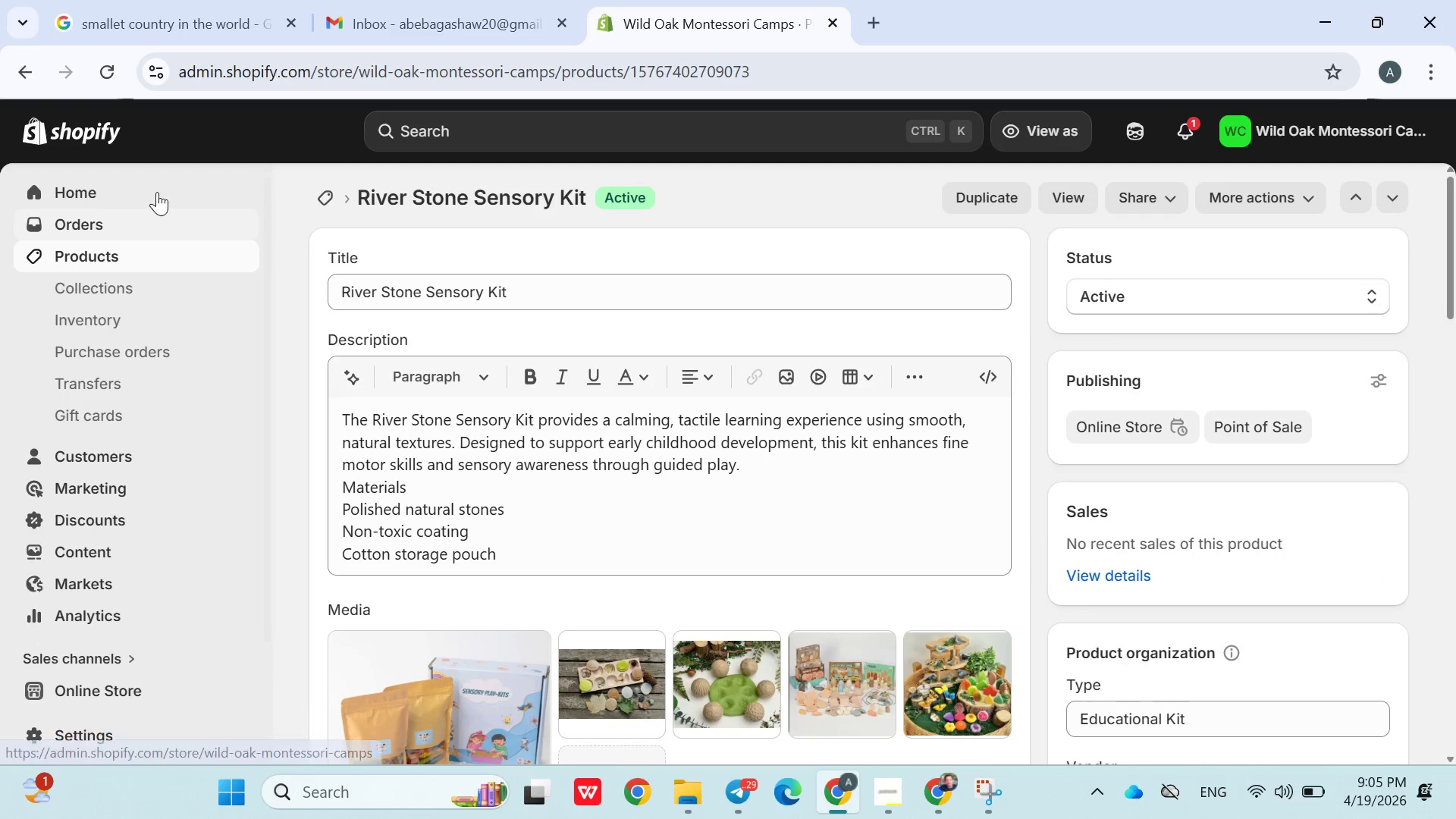 
left_click([105, 251])
 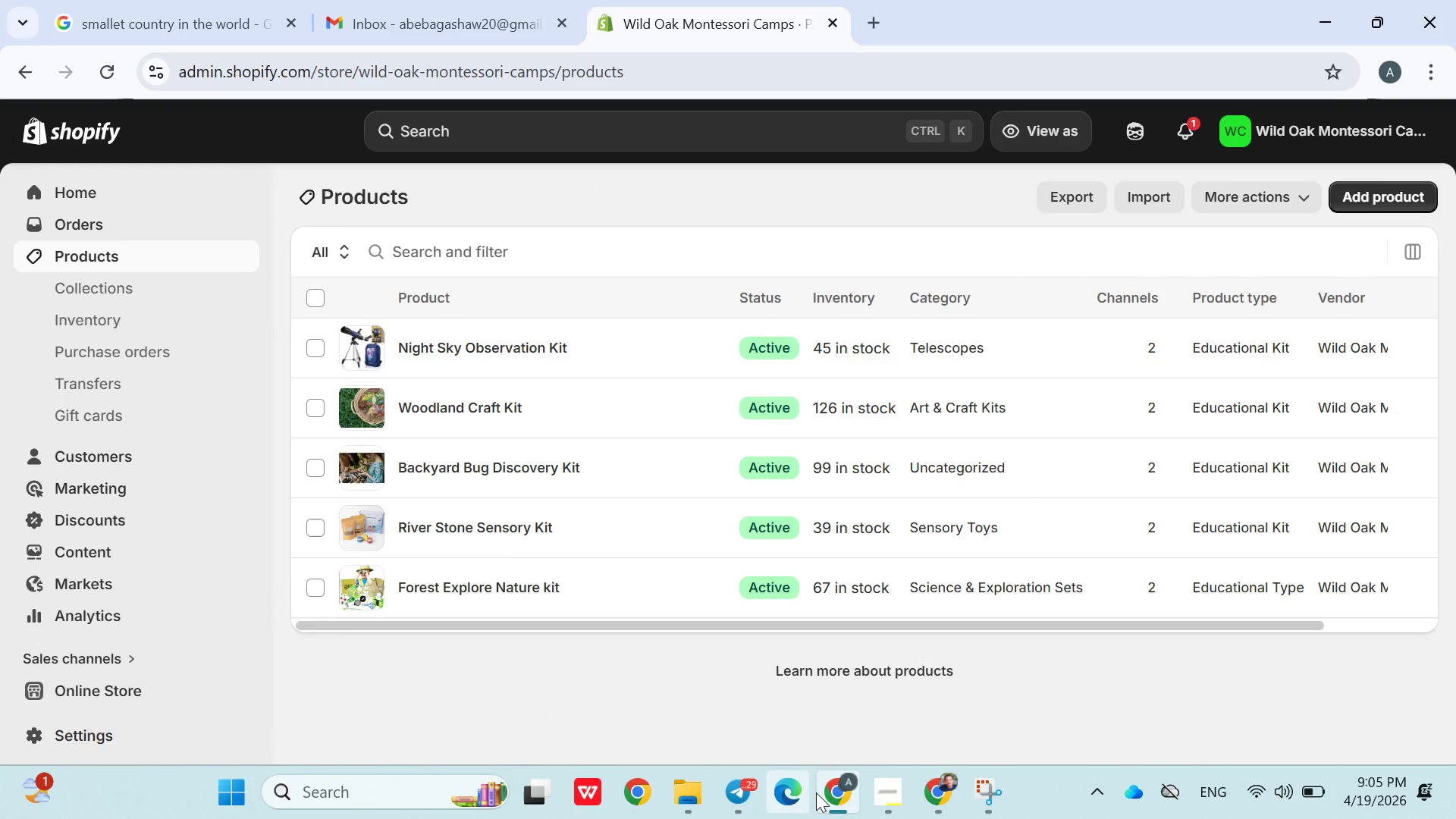 
left_click([892, 800])